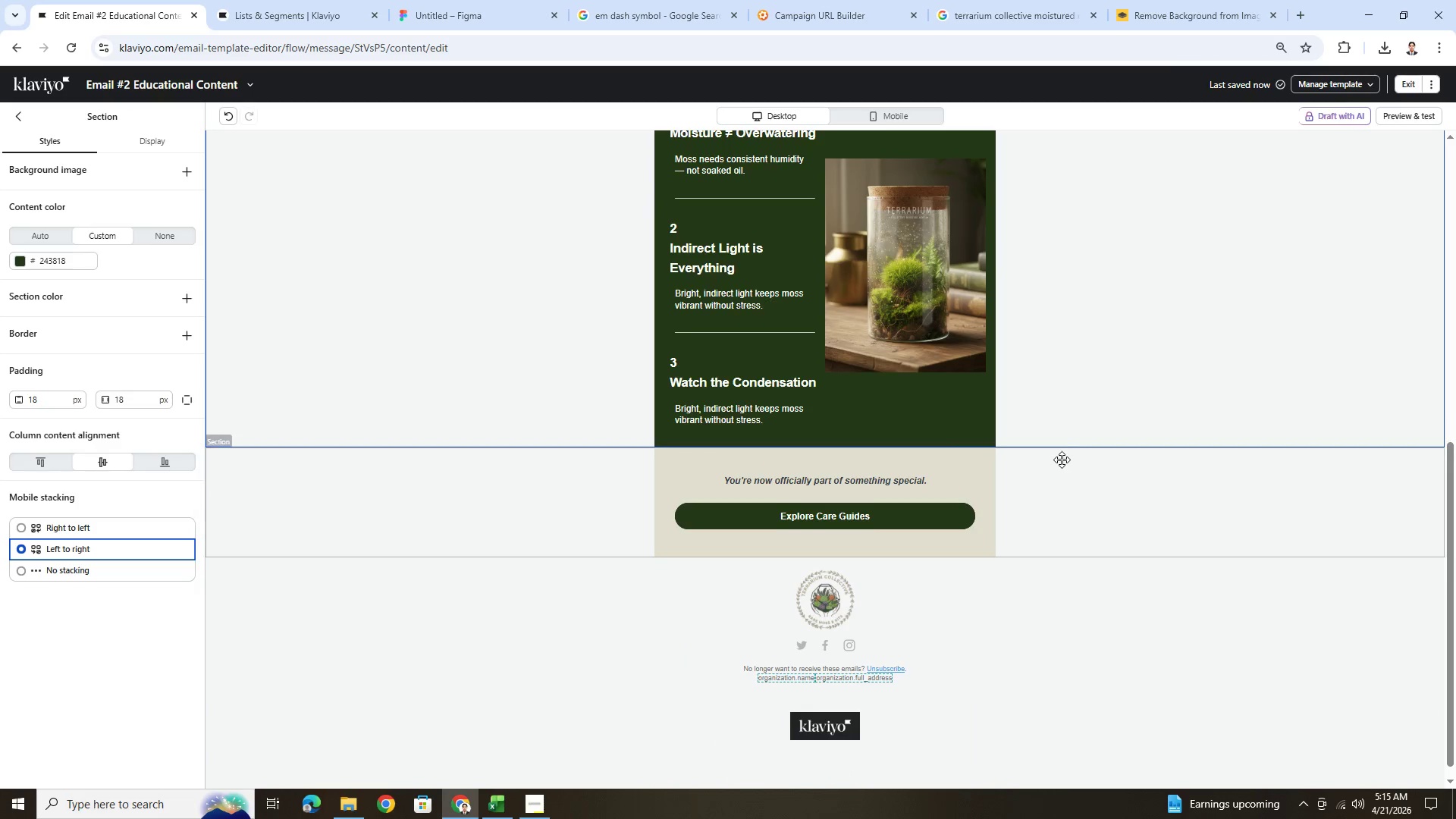 
scroll: coordinate [985, 617], scroll_direction: up, amount: 7.0
 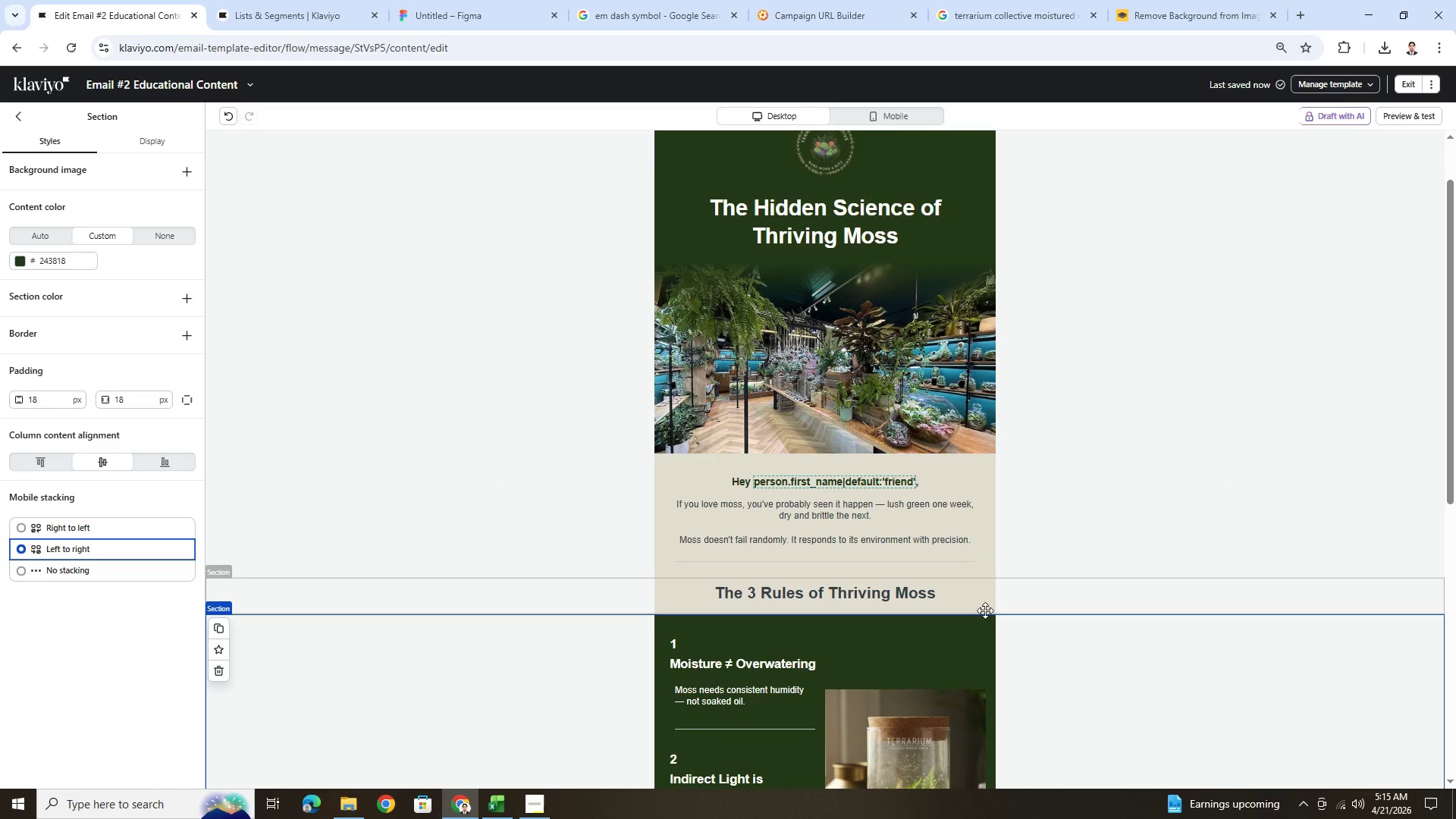 
scroll: coordinate [789, 470], scroll_direction: down, amount: 6.0
 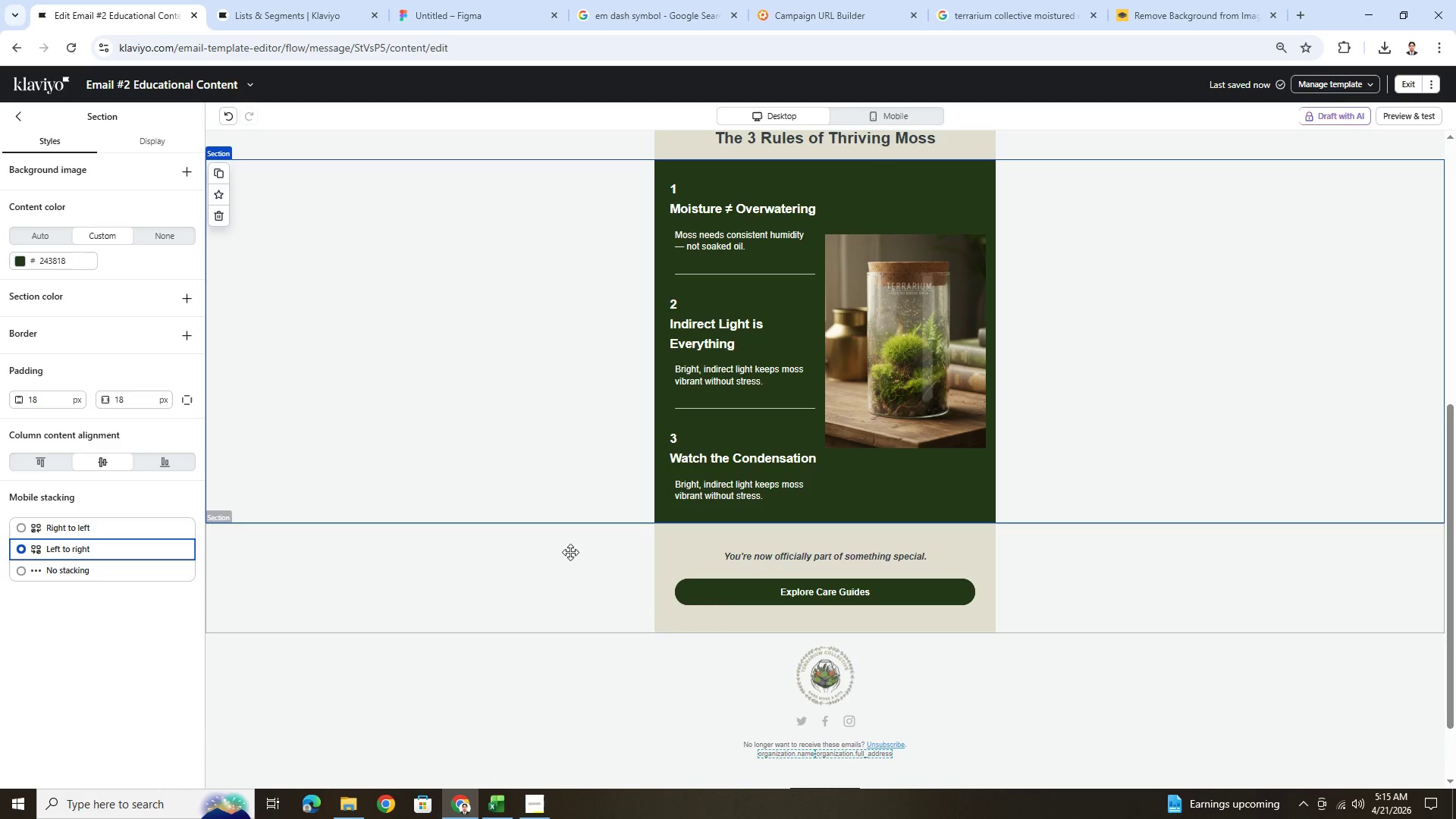 
scroll: coordinate [603, 354], scroll_direction: up, amount: 3.0
 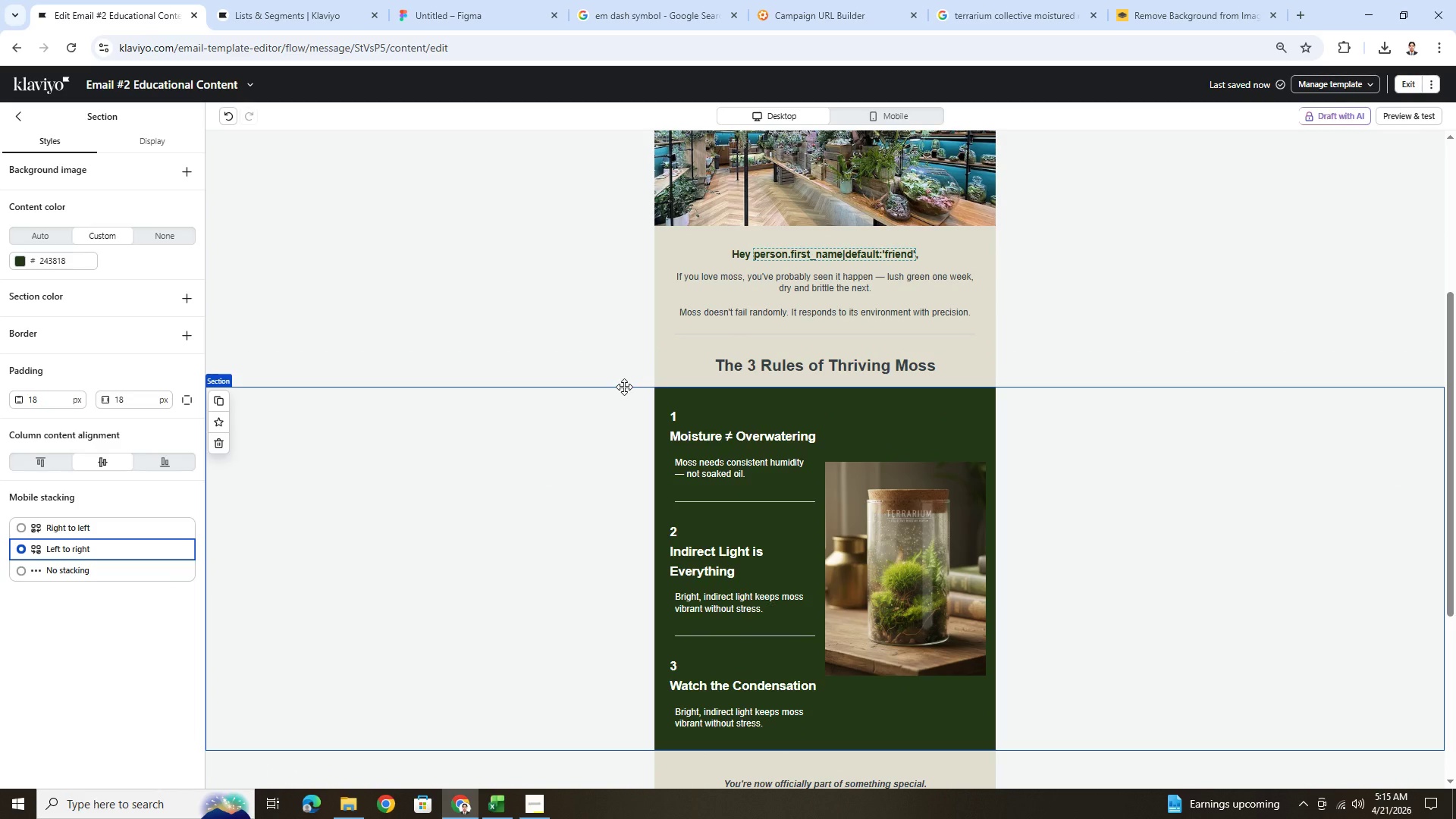 
scroll: coordinate [624, 387], scroll_direction: down, amount: 3.0
 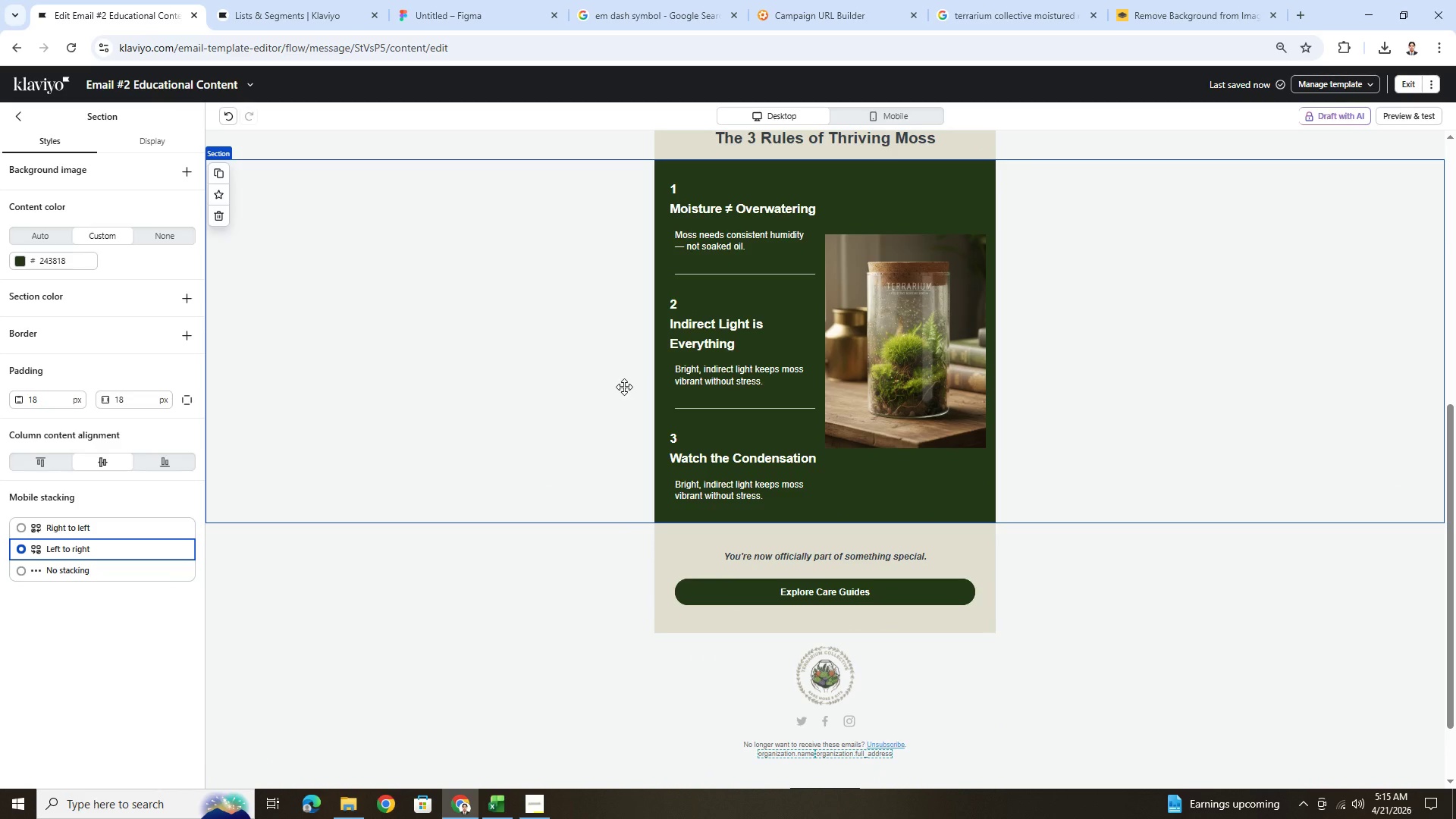 
wait(7.75)
 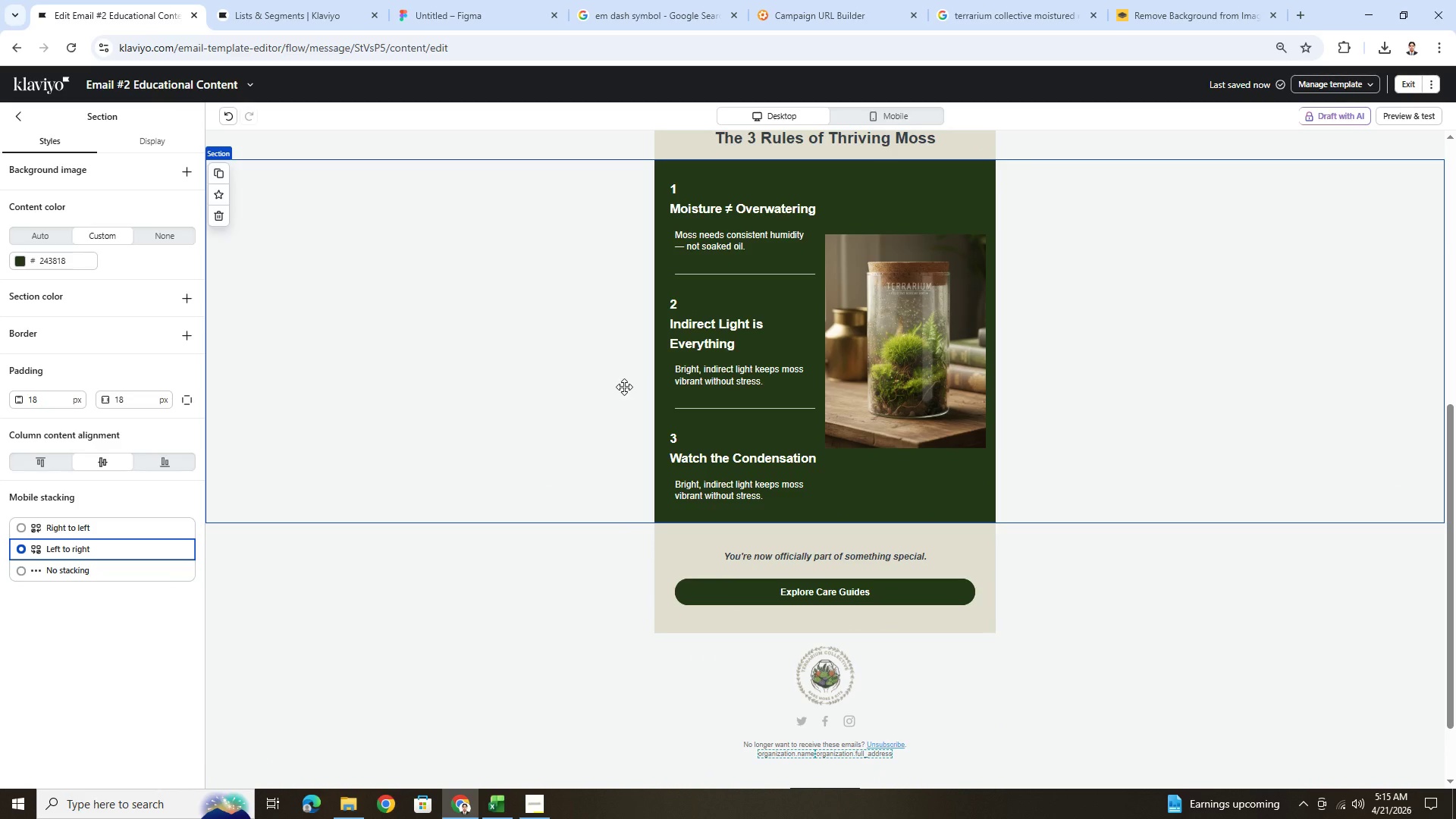 
scroll: coordinate [649, 384], scroll_direction: up, amount: 3.0
 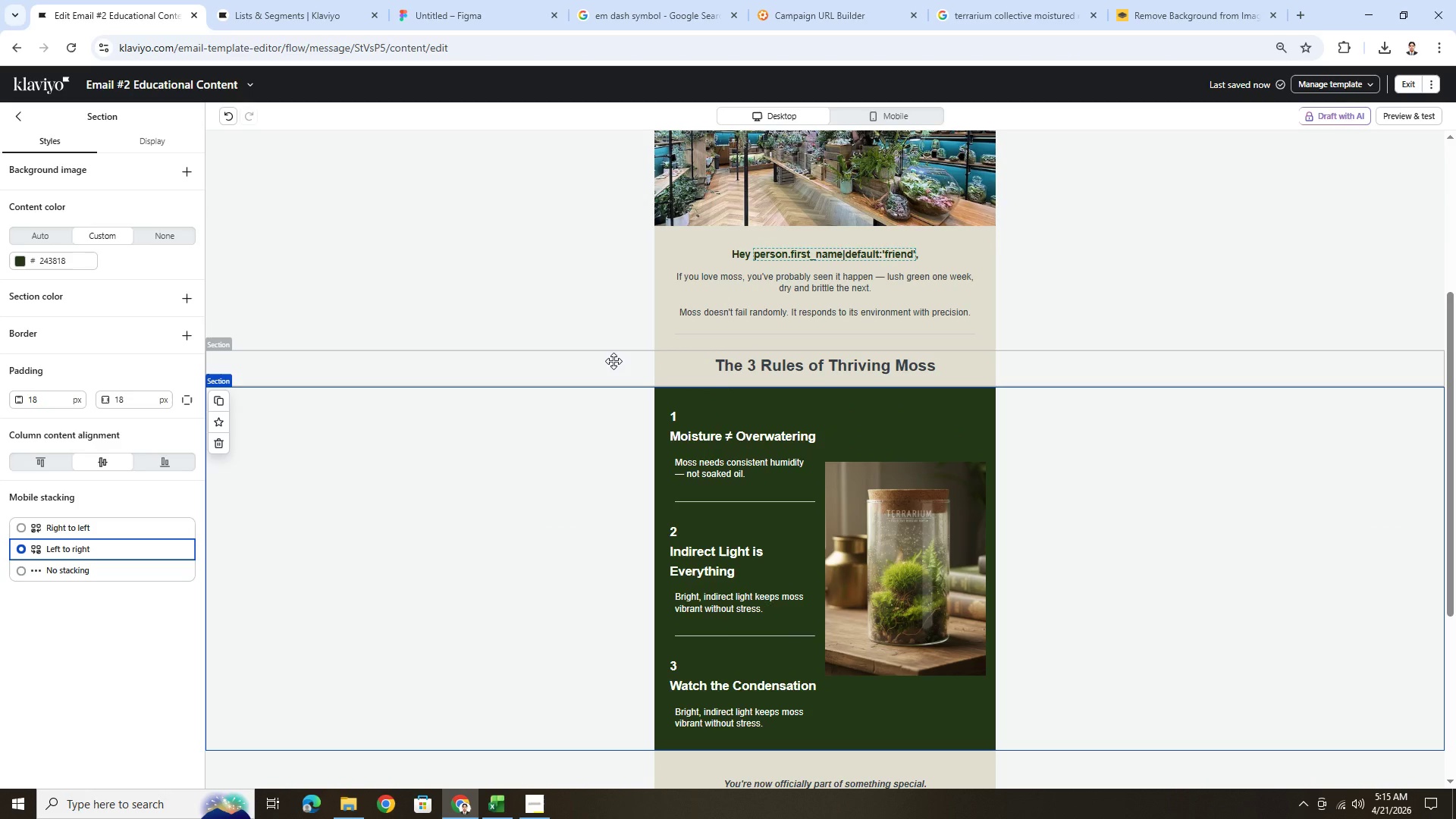 
left_click([613, 361])
 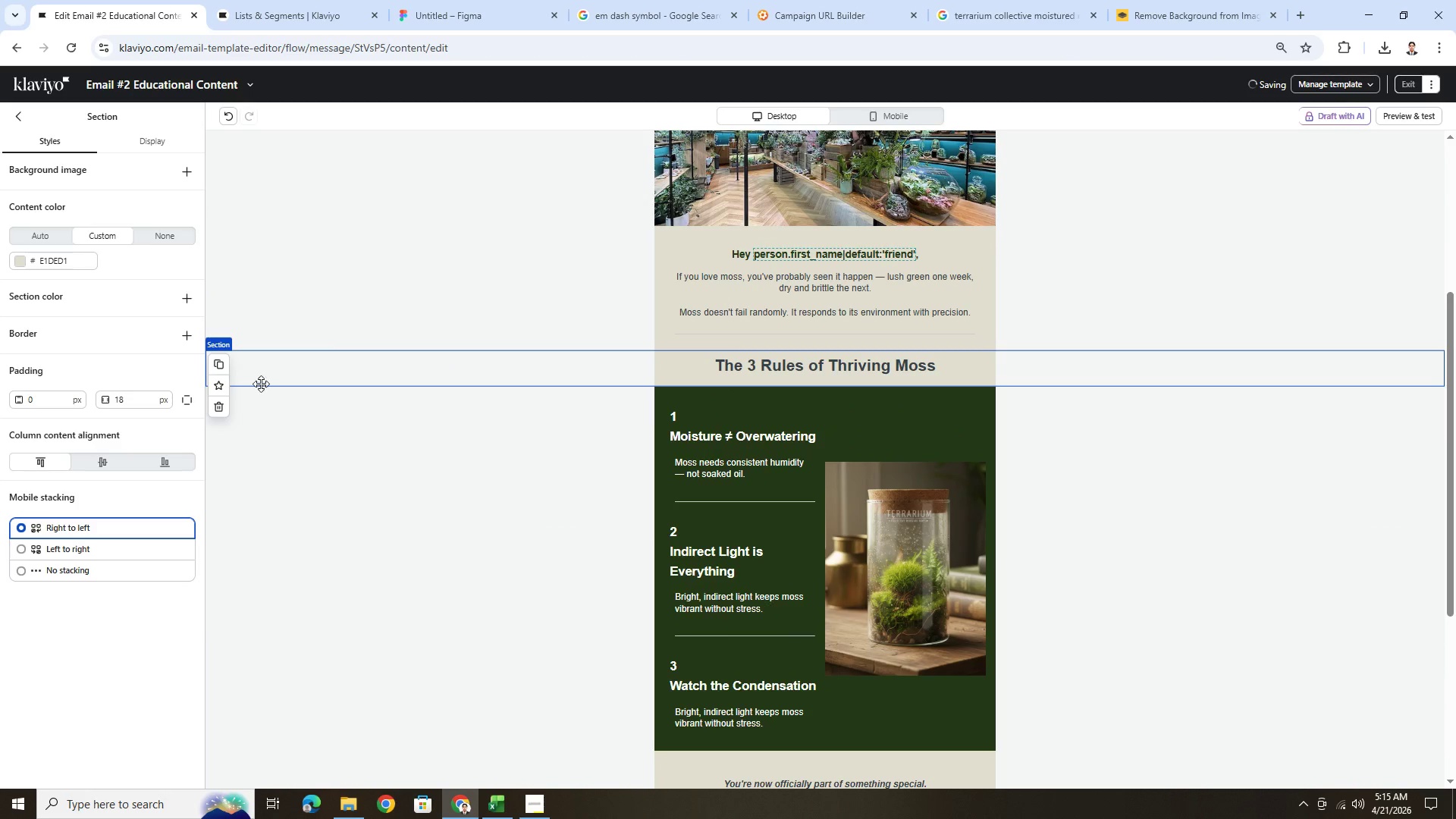 
left_click([418, 437])
 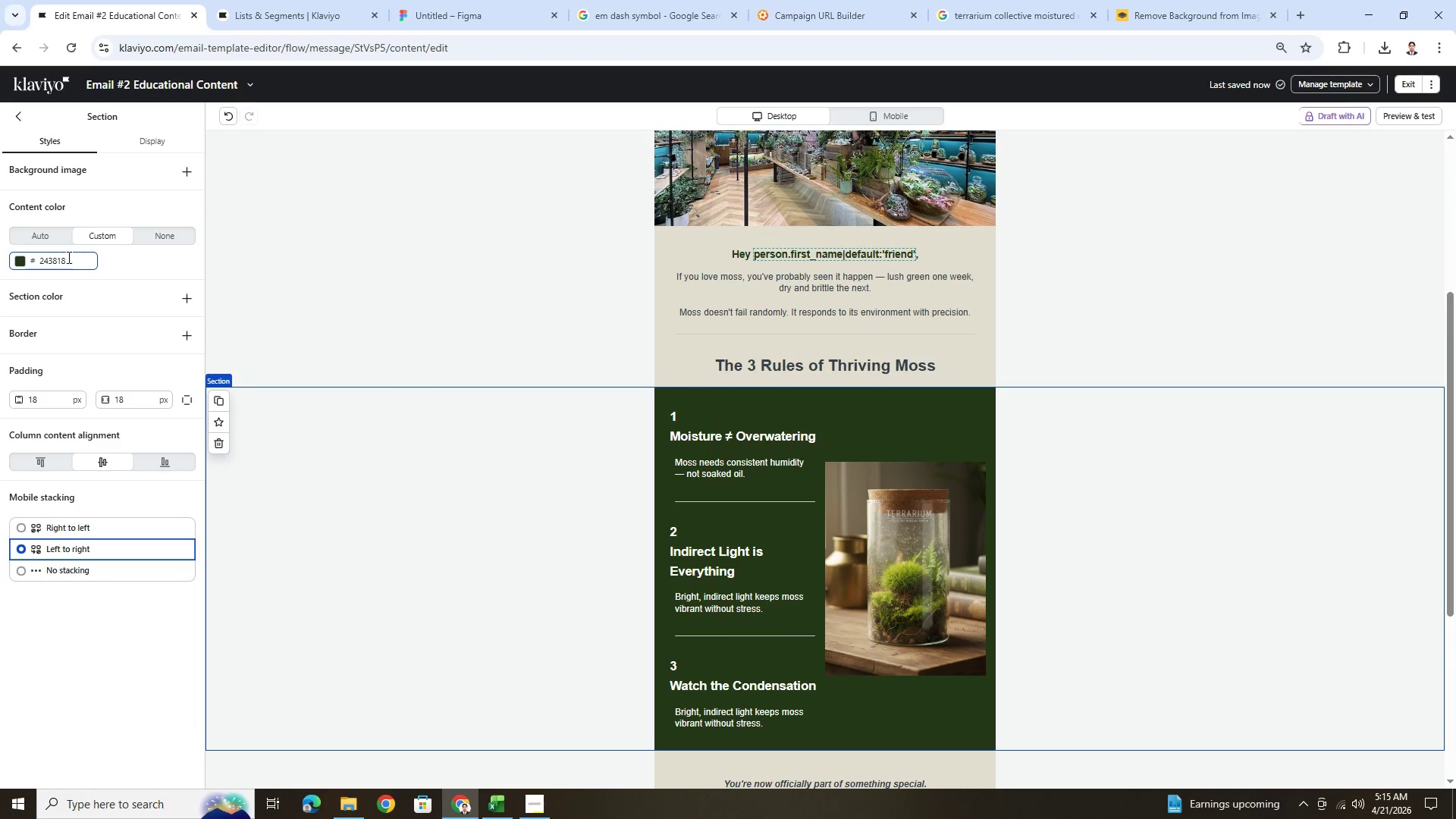 
double_click([67, 257])
 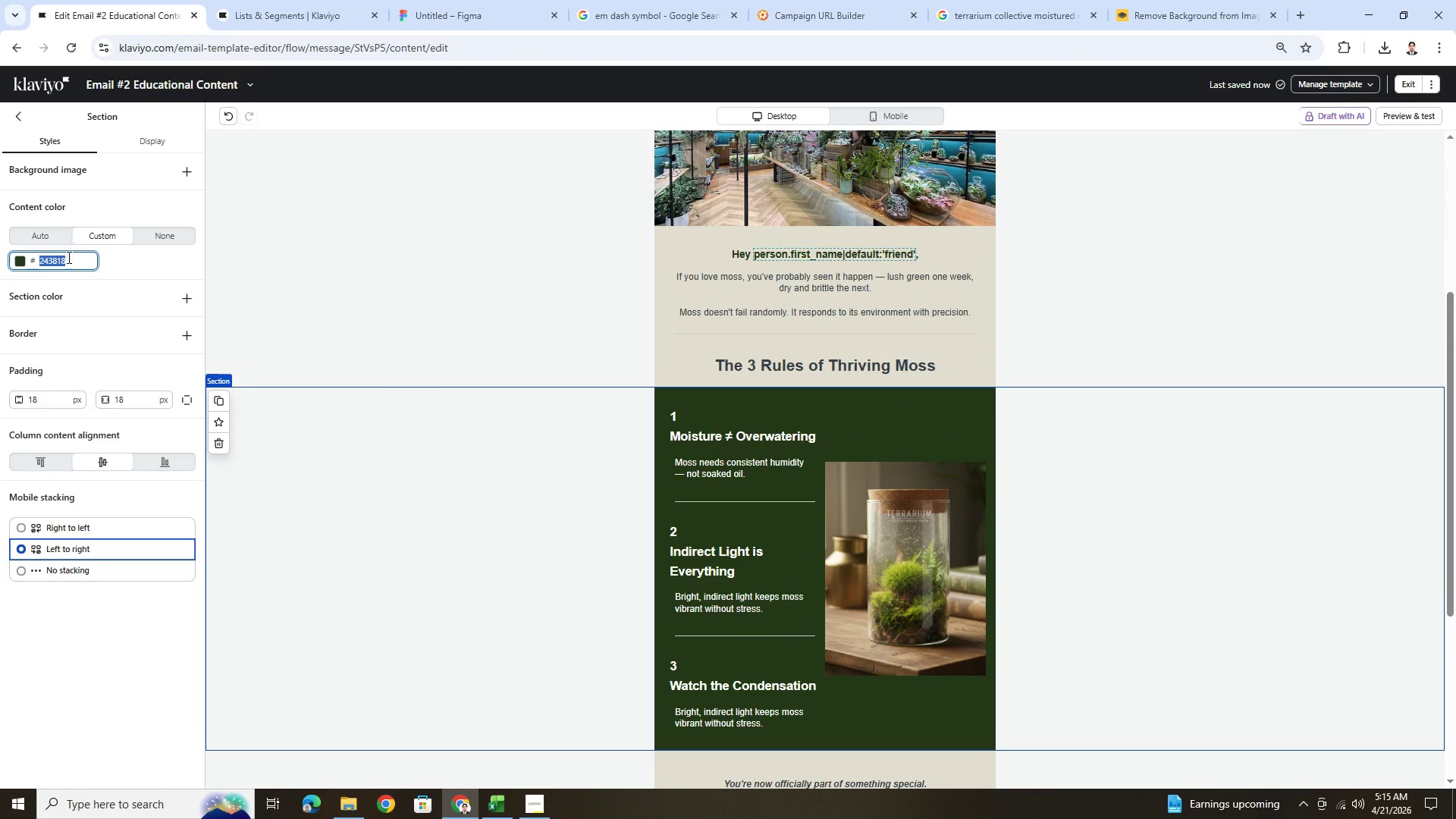 
key(Control+ControlLeft)
 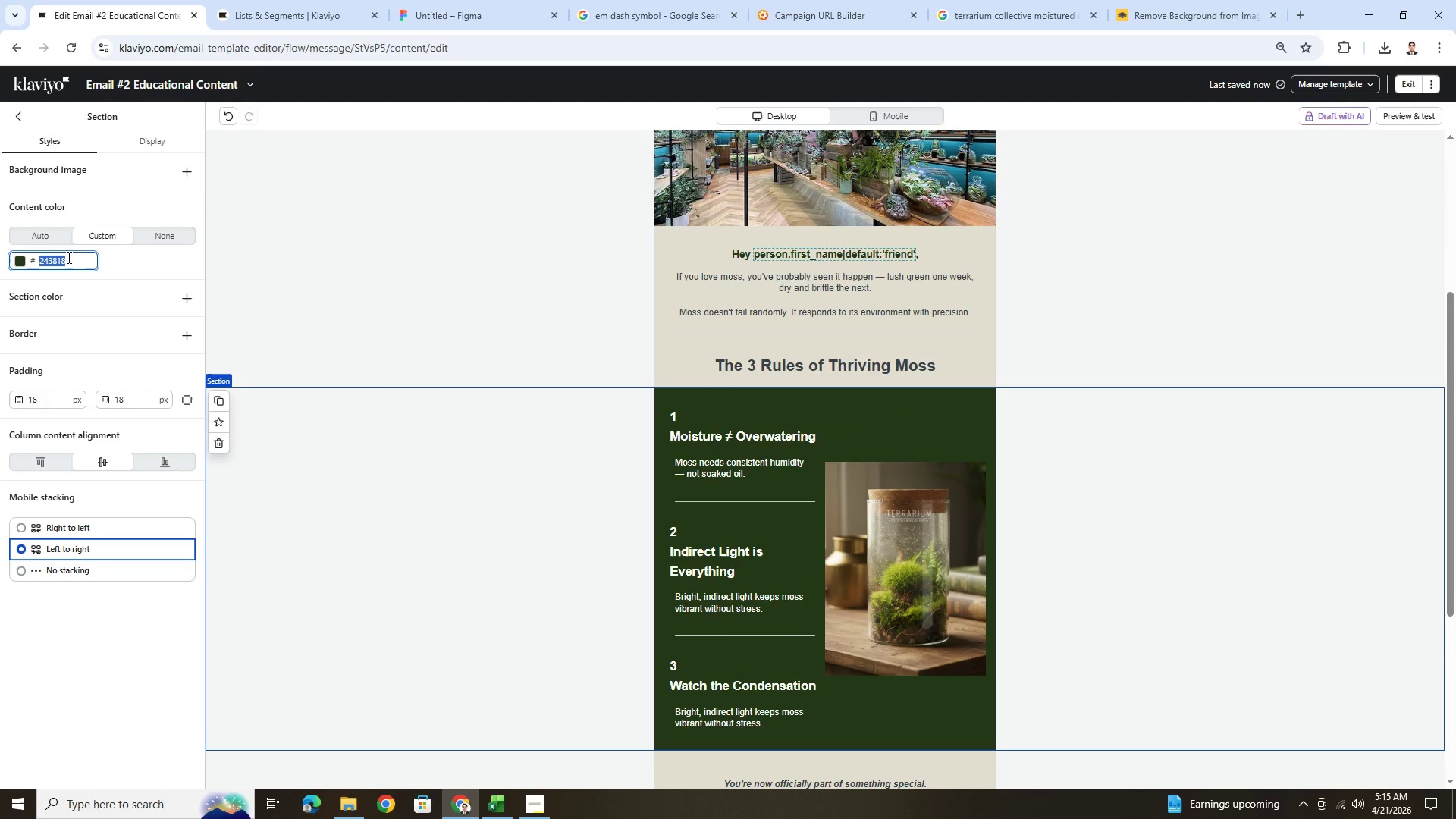 
key(Control+C)
 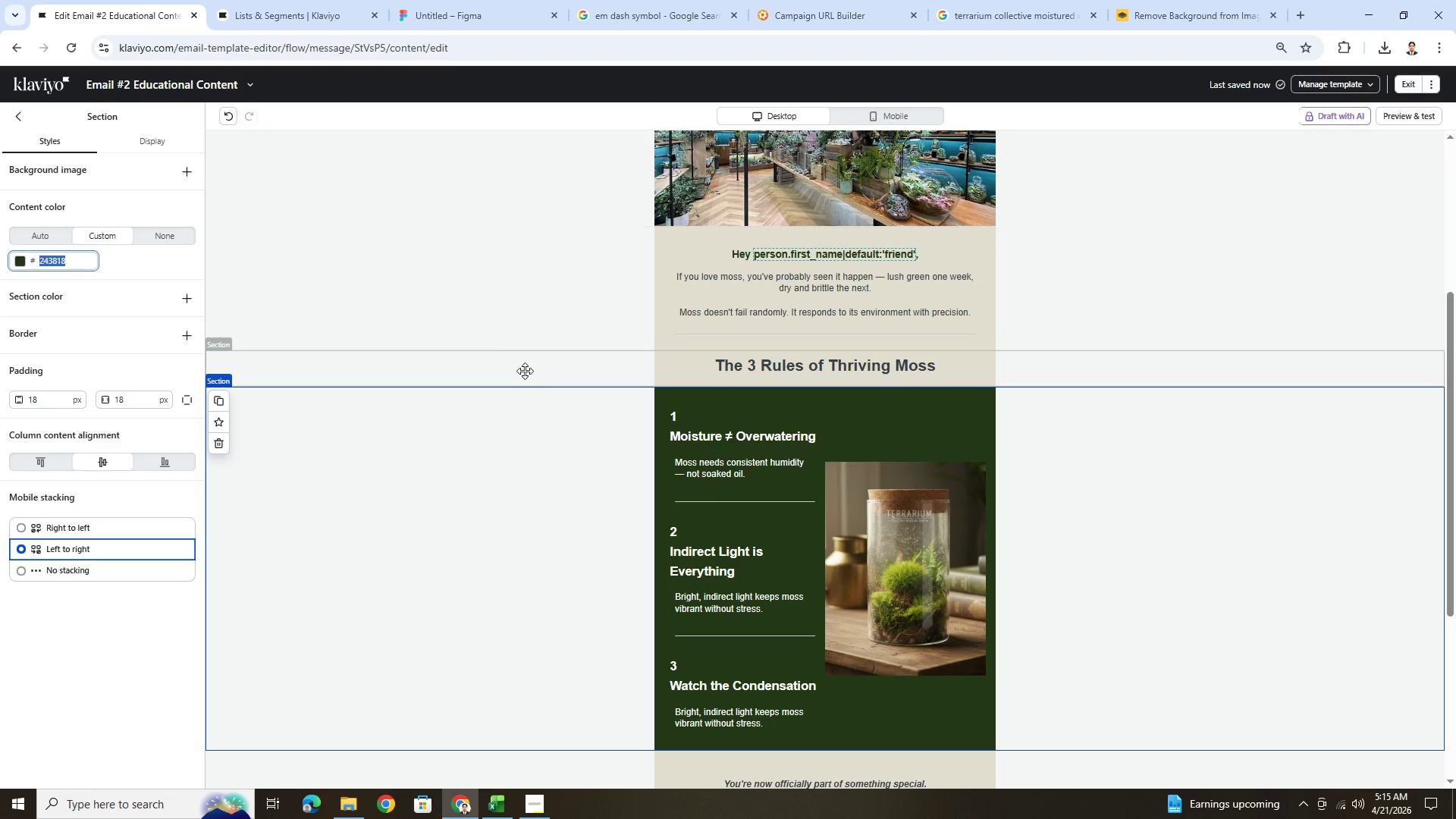 
left_click([513, 366])
 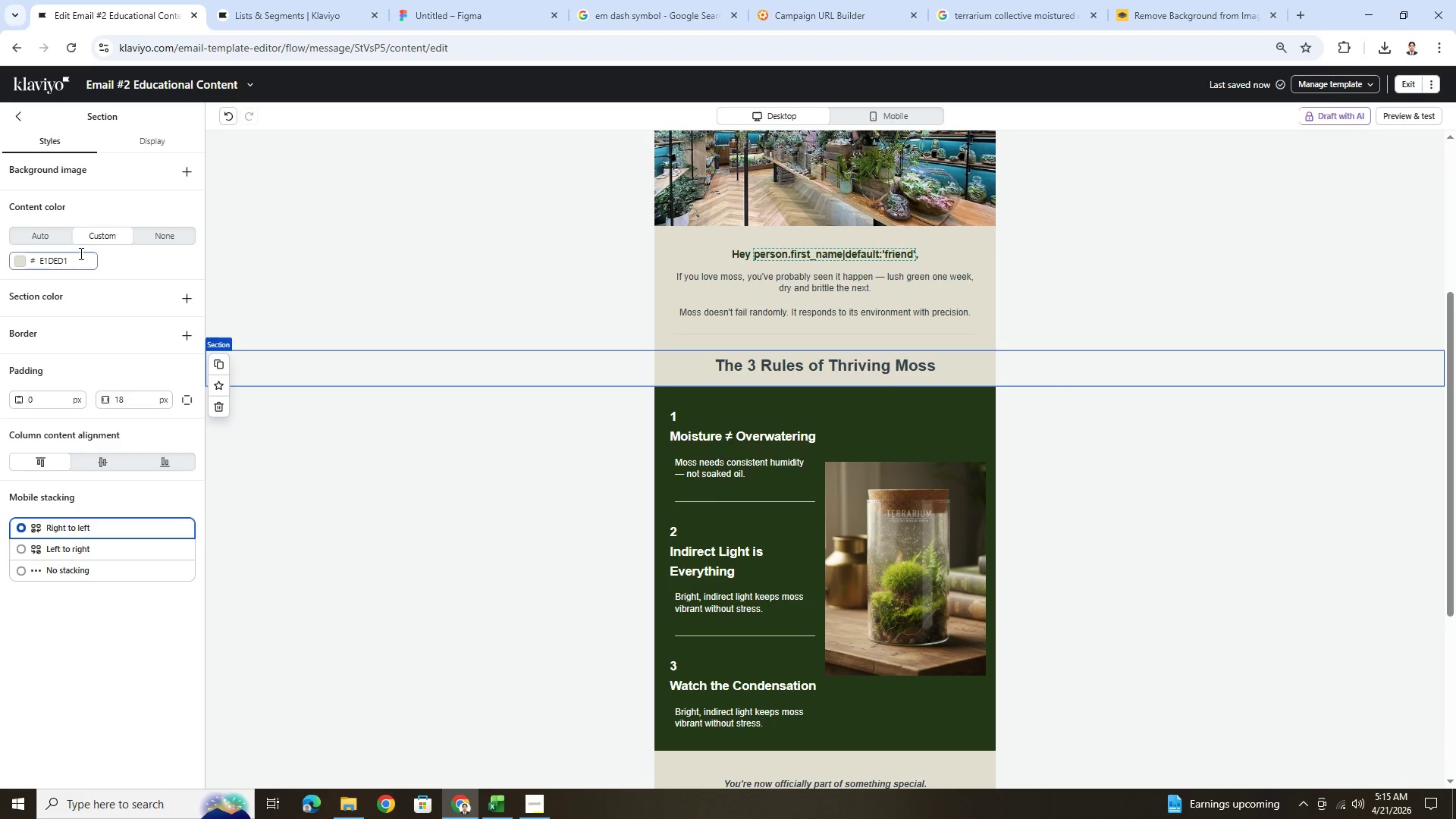 
double_click([79, 255])
 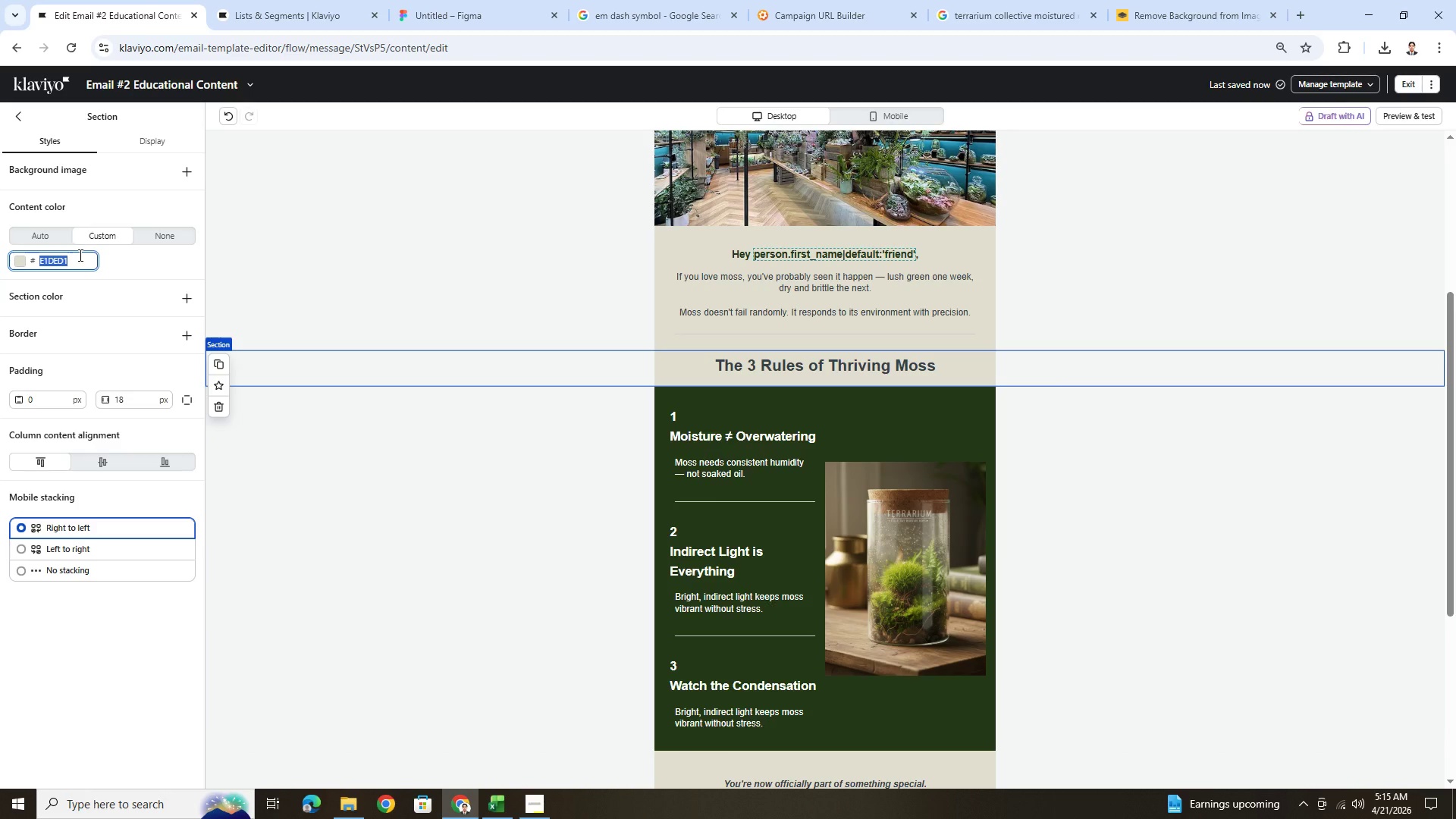 
key(Control+V)
 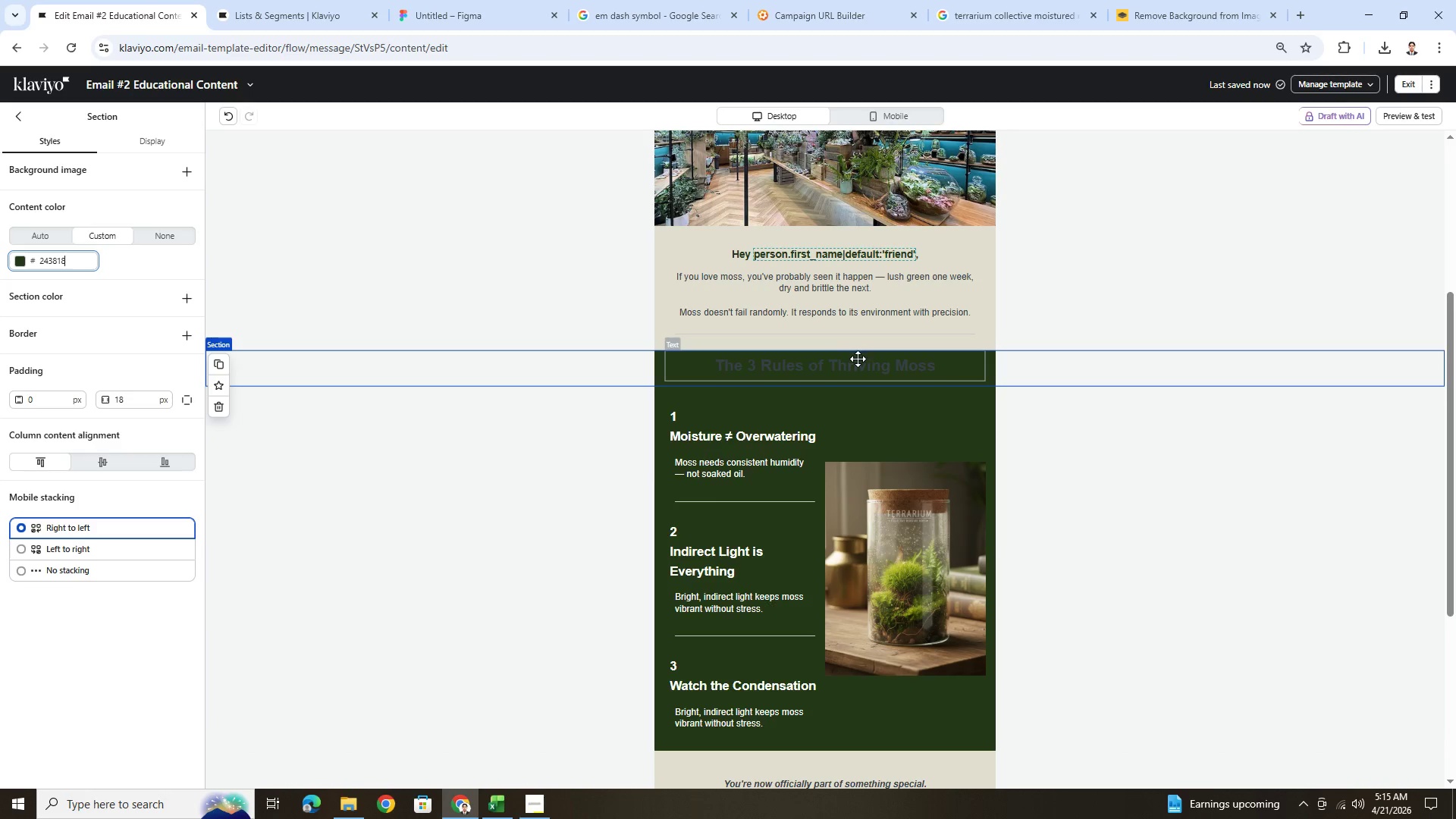 
double_click([861, 364])
 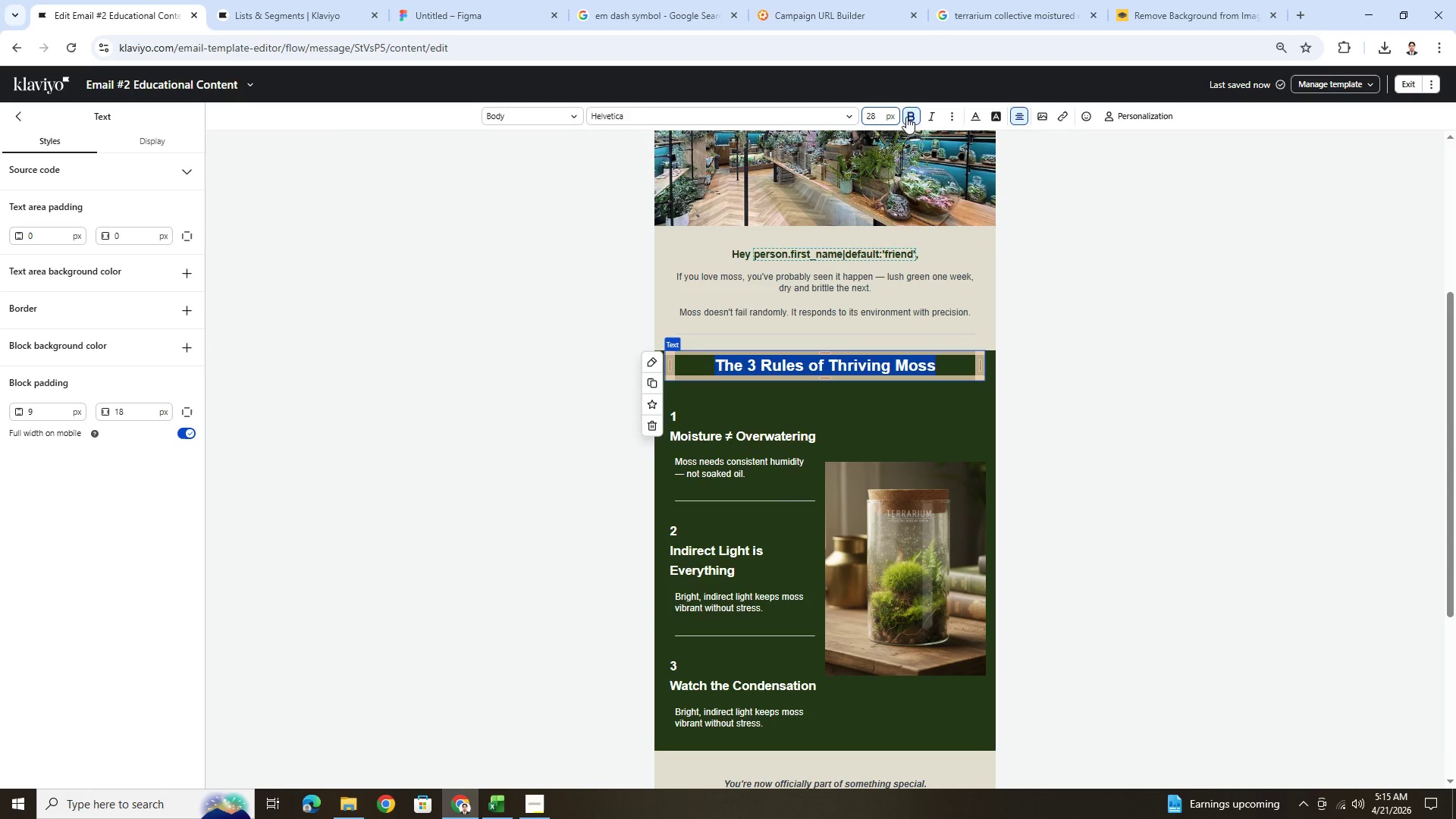 
left_click([972, 113])
 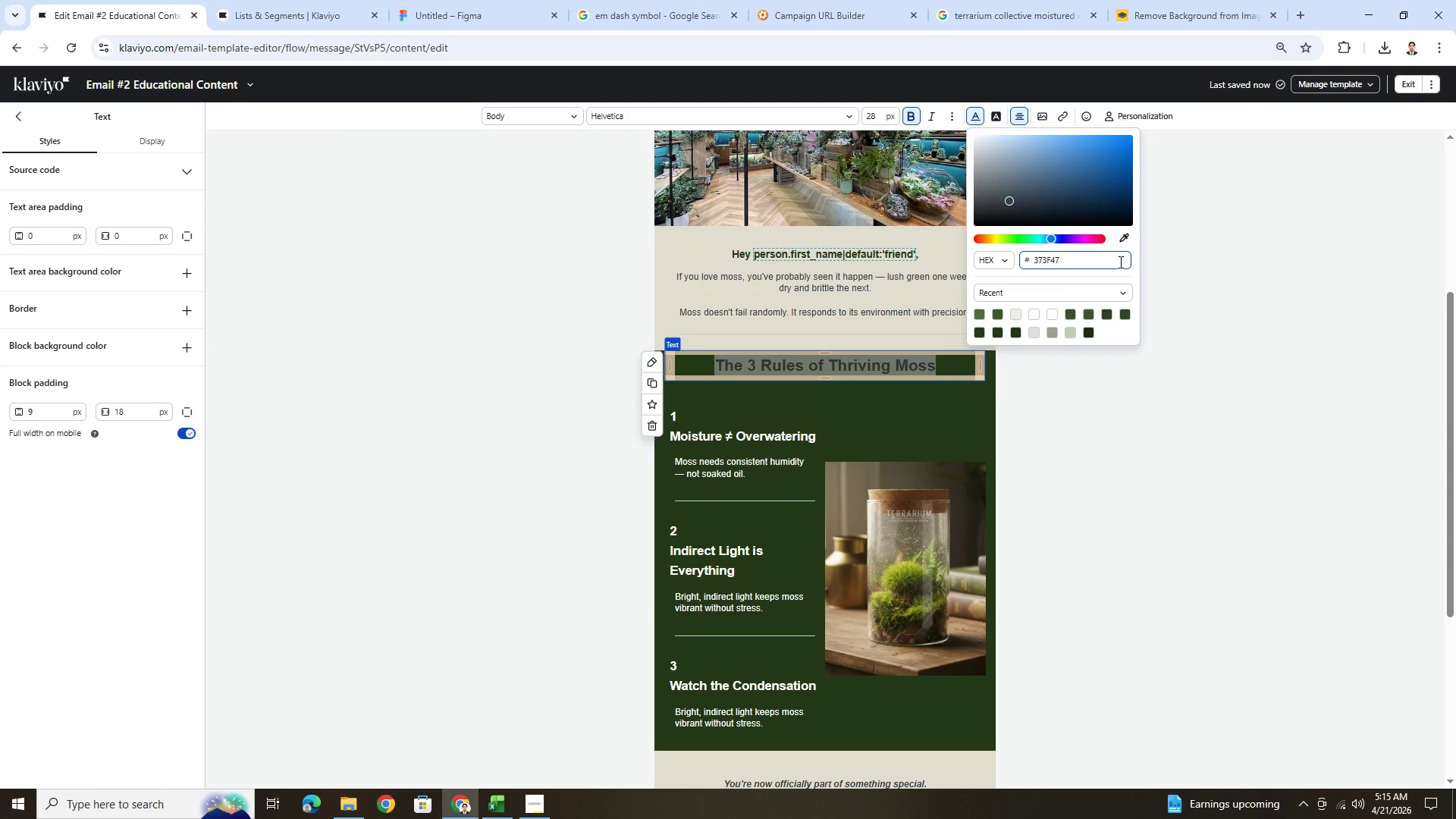 
left_click([1128, 235])
 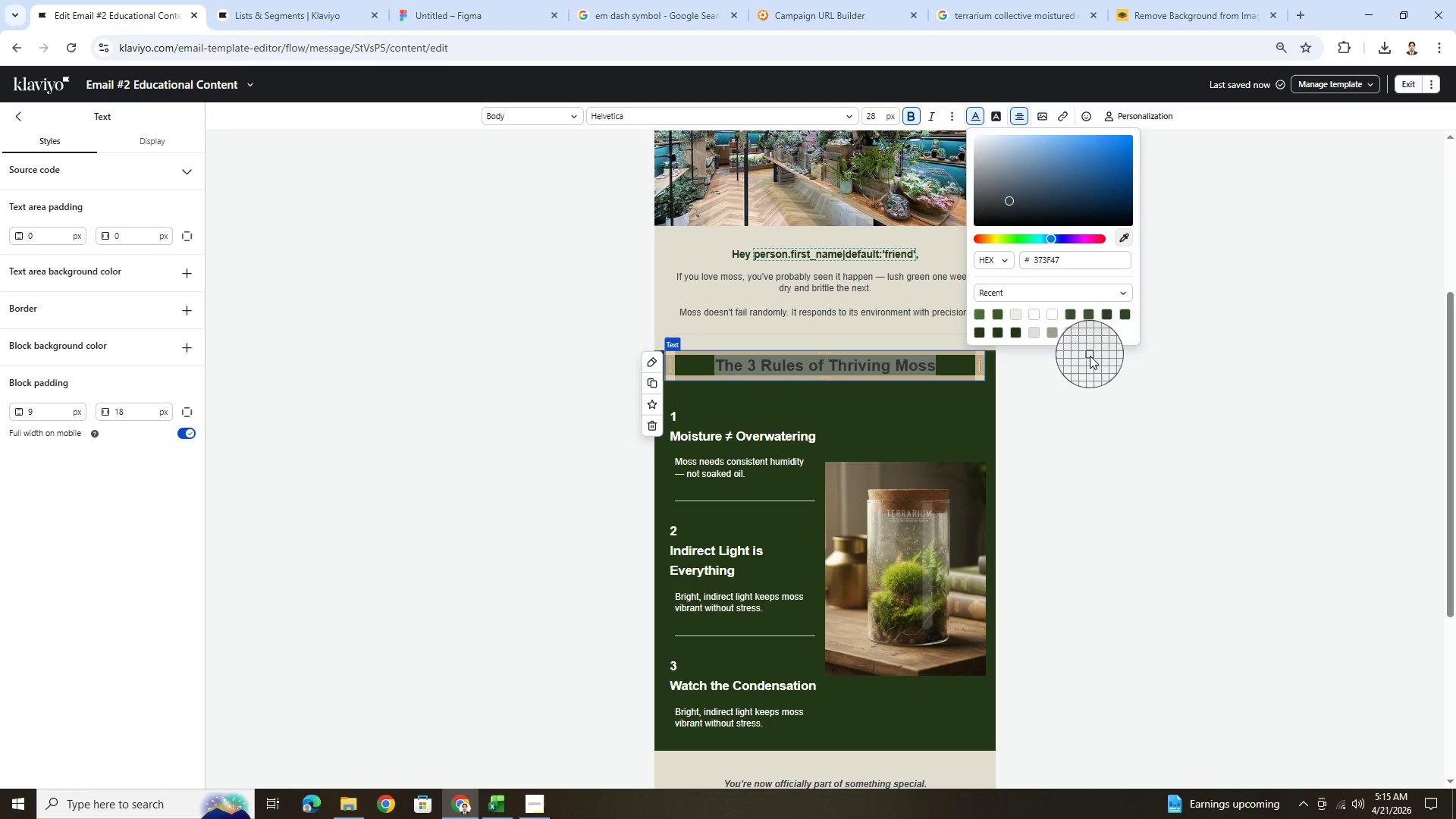 
key(Escape)
 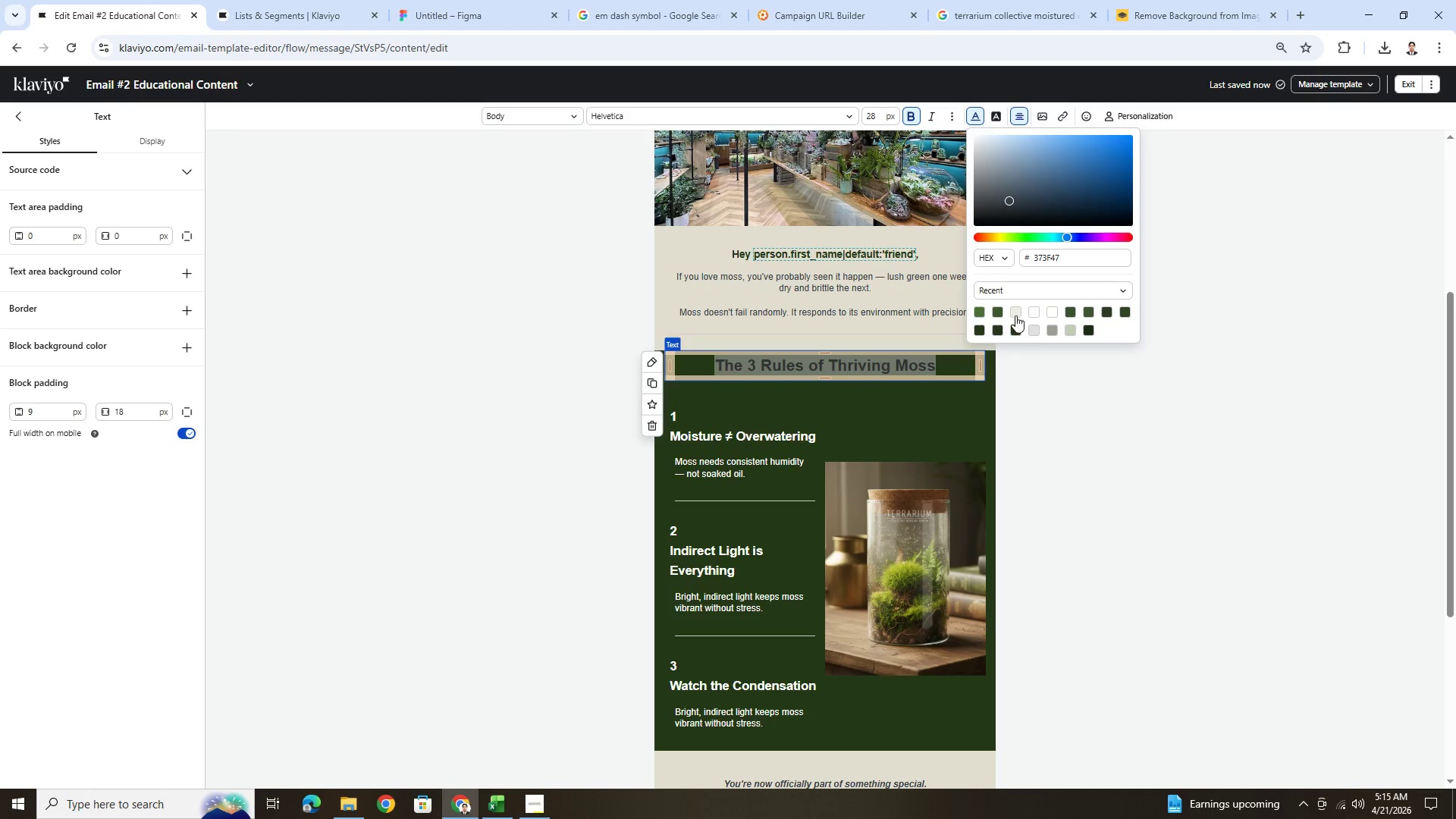 
left_click([1015, 314])
 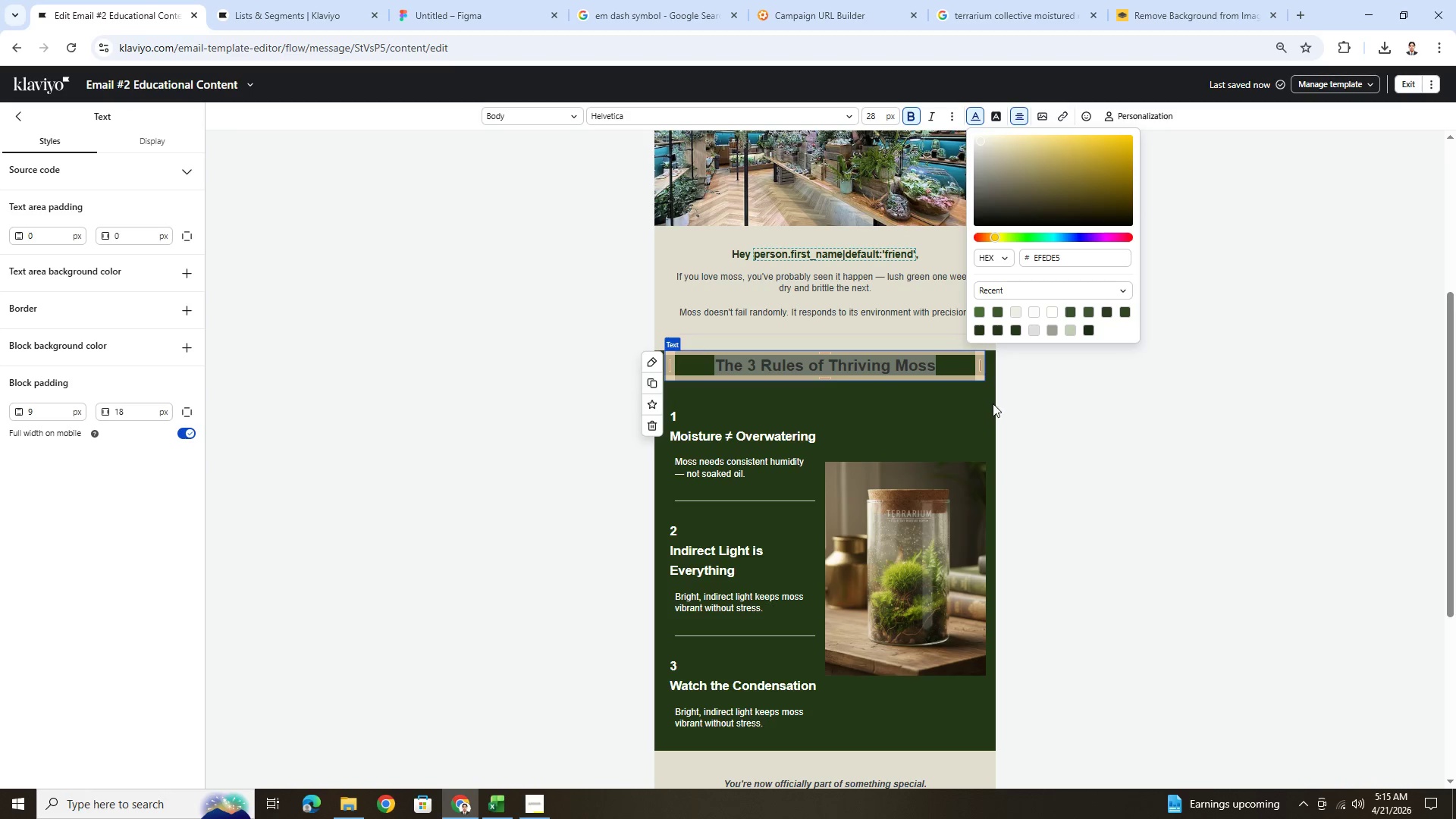 
double_click([1044, 421])
 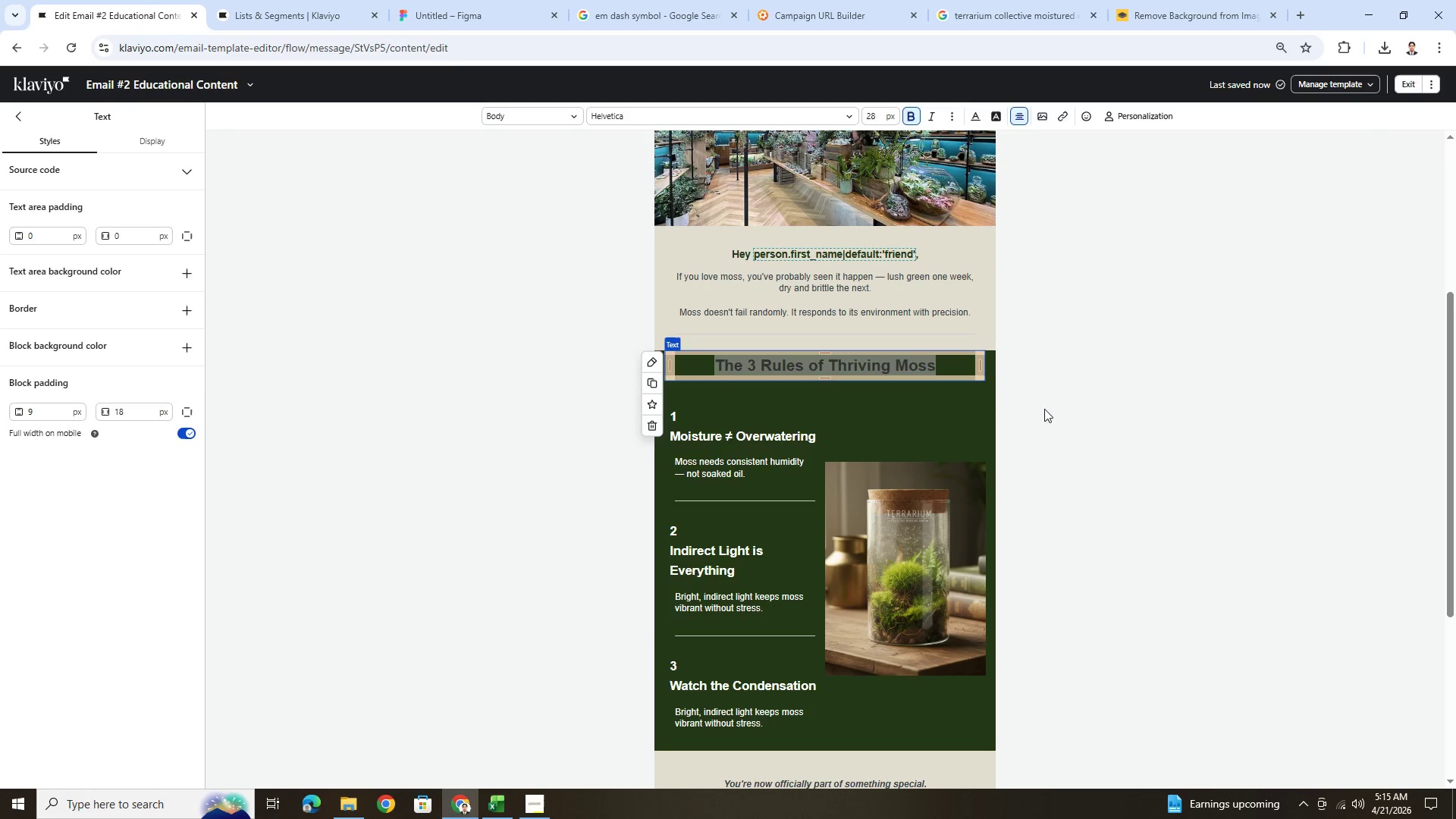 
left_click([1051, 372])
 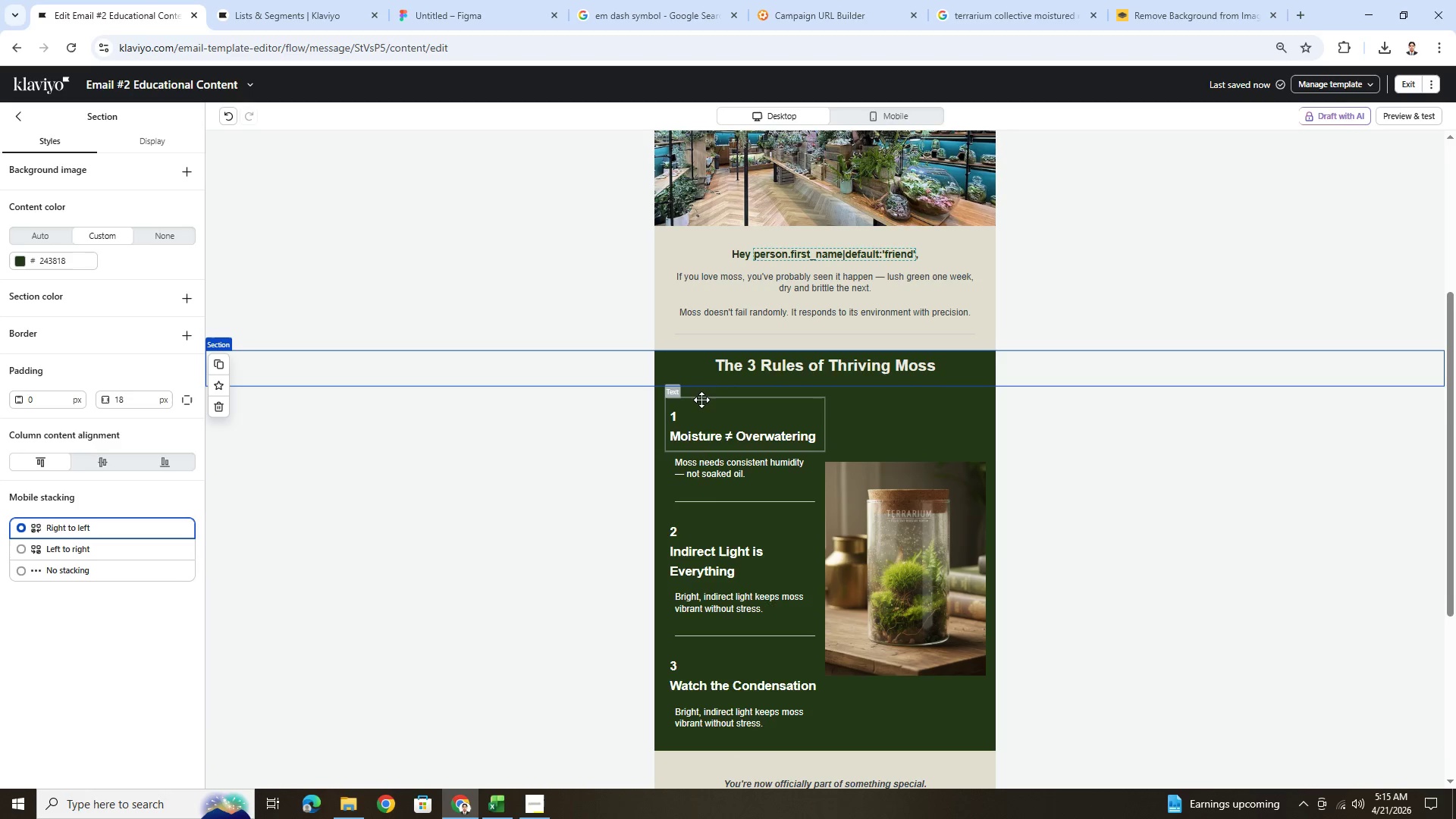 
wait(6.86)
 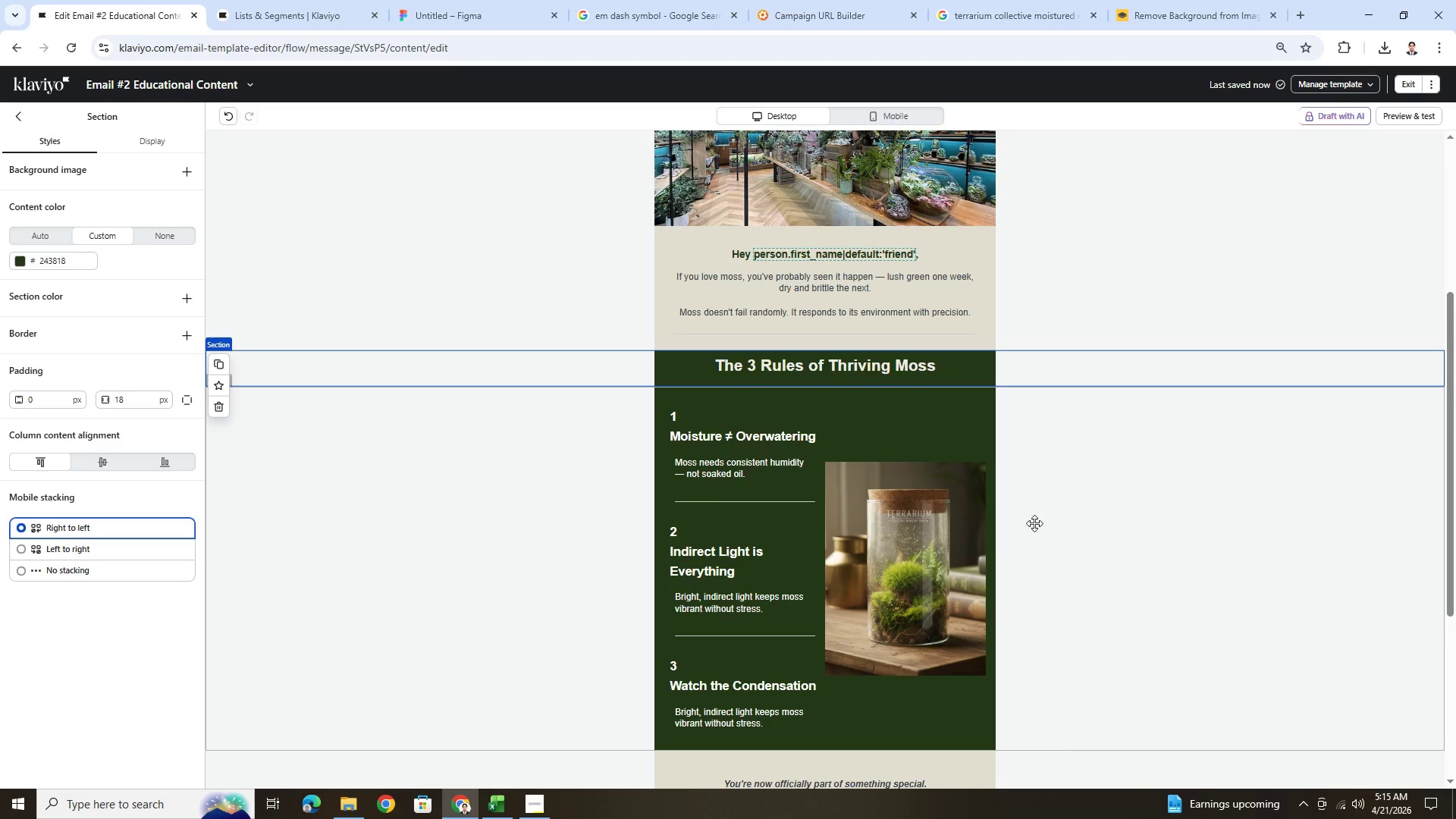 
left_click([555, 406])
 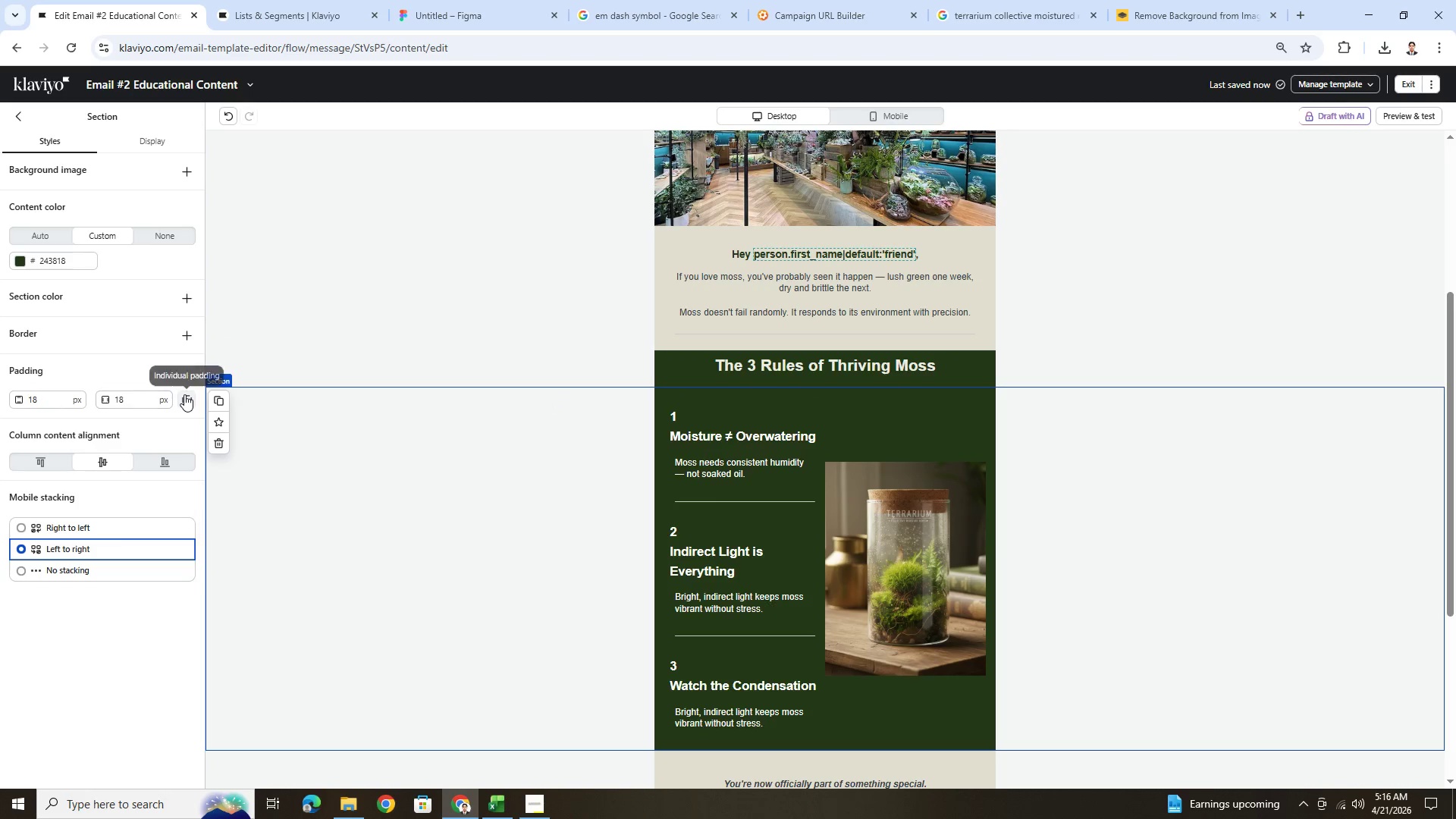 
double_click([68, 399])
 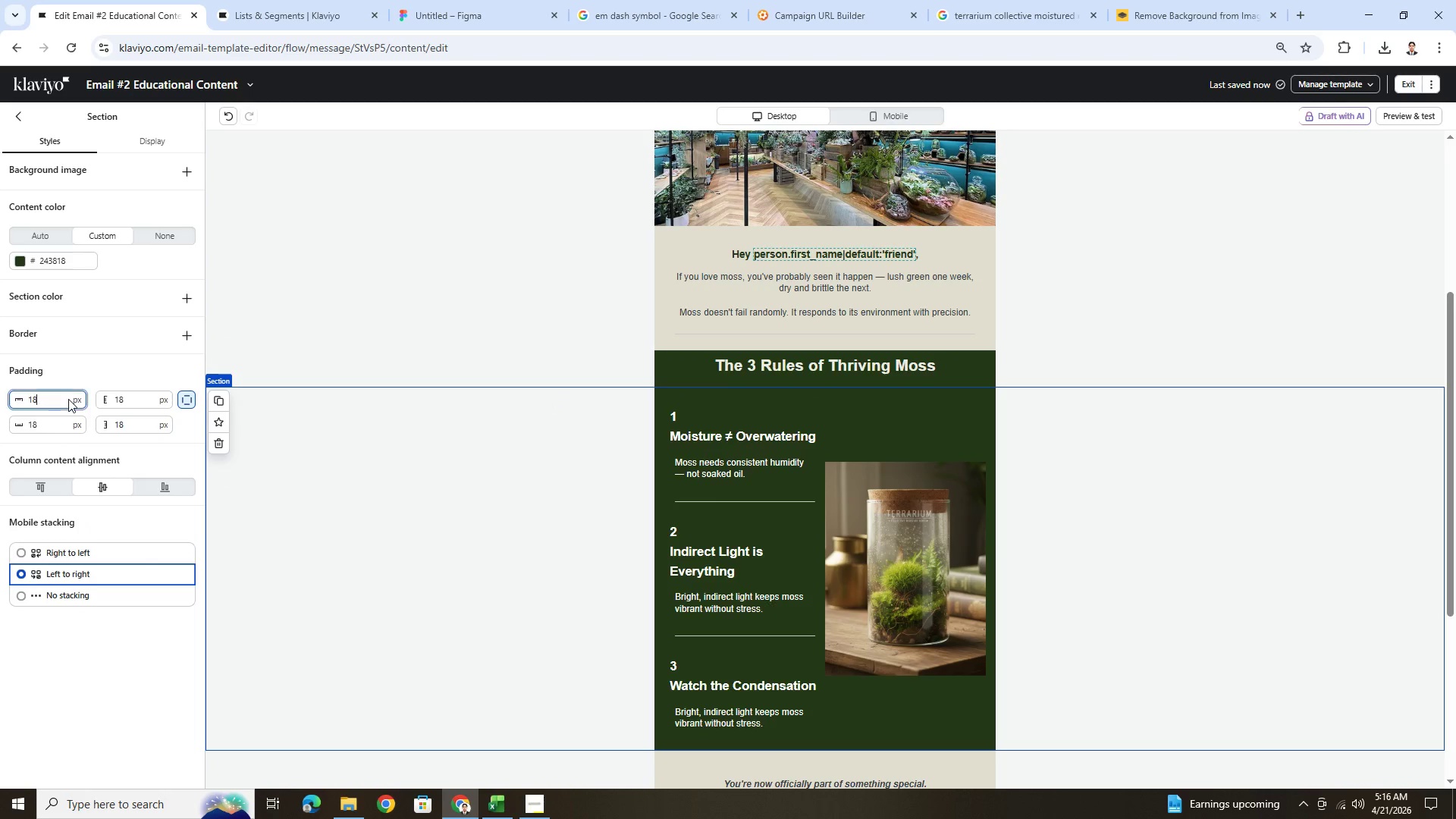 
triple_click([68, 399])
 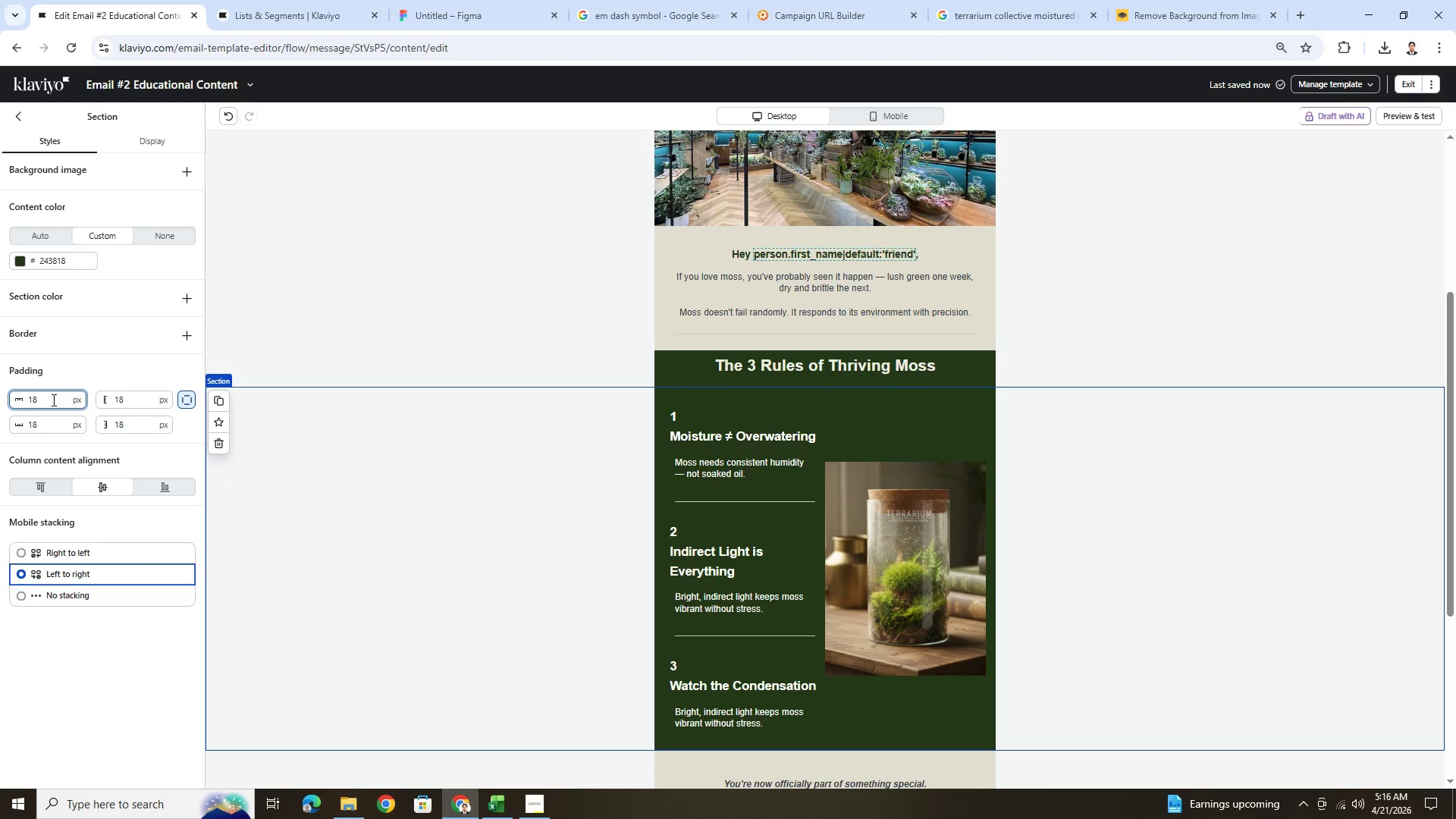 
double_click([52, 400])
 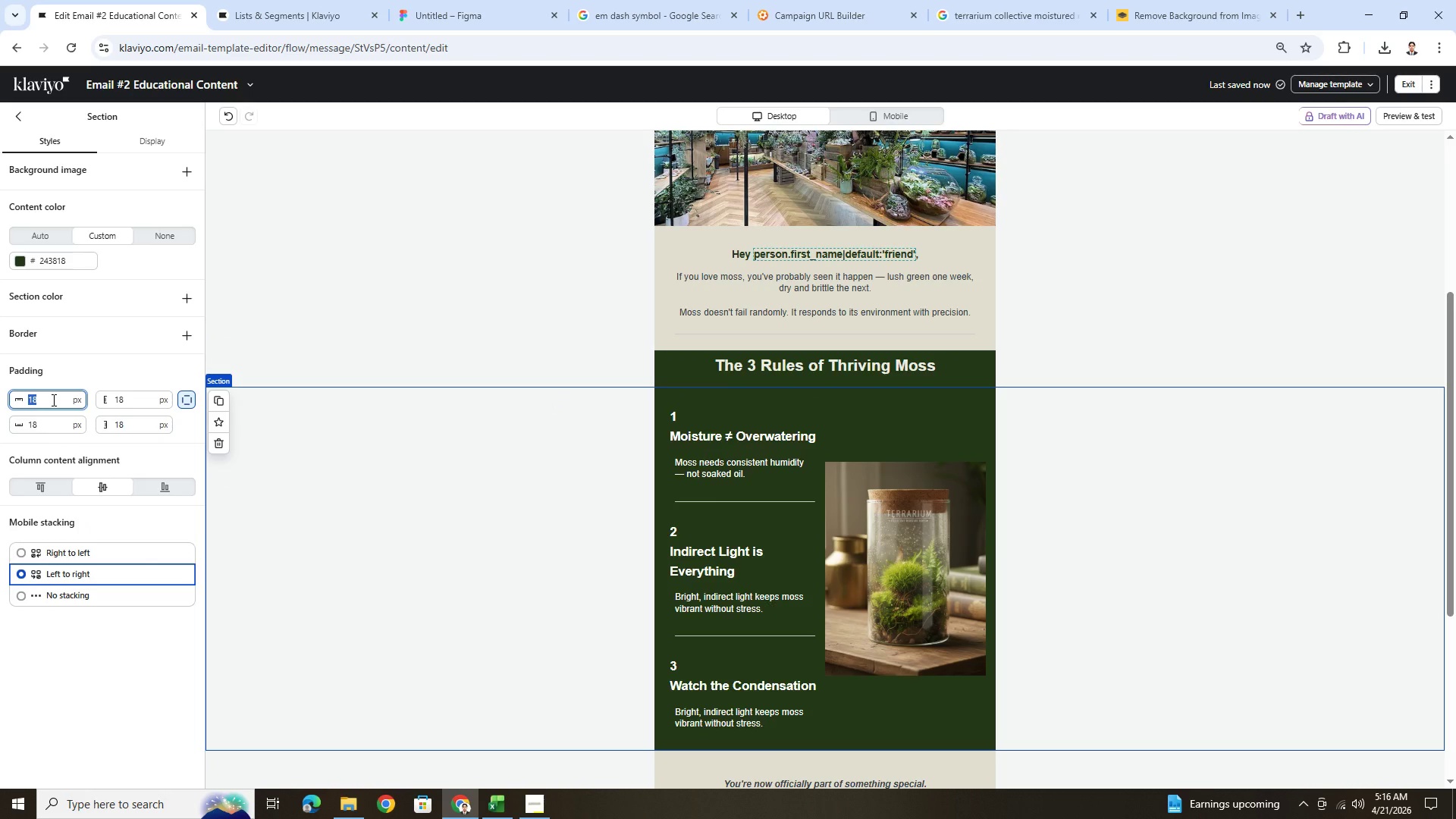 
key(Numpad0)
 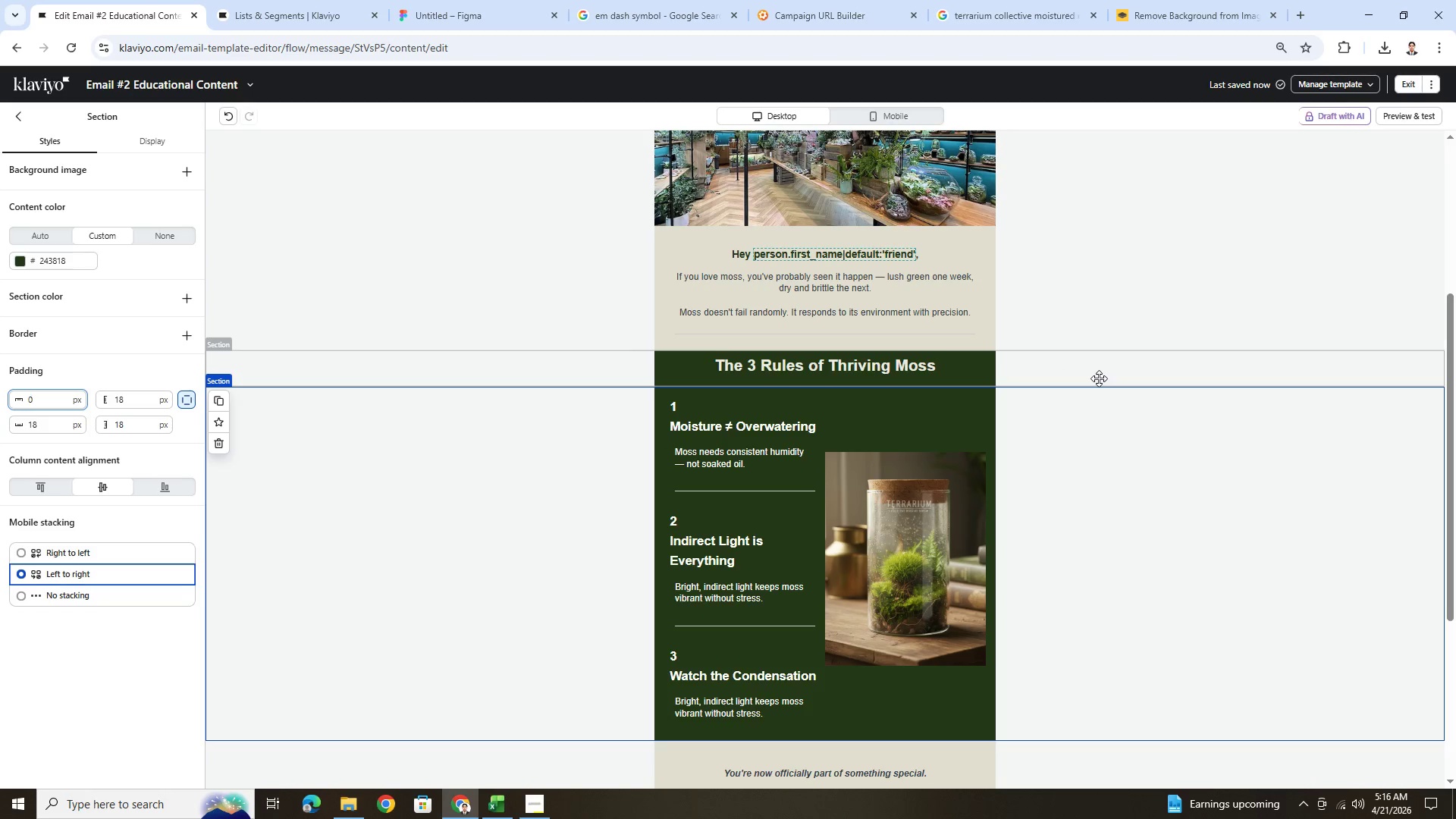 
left_click([1025, 373])
 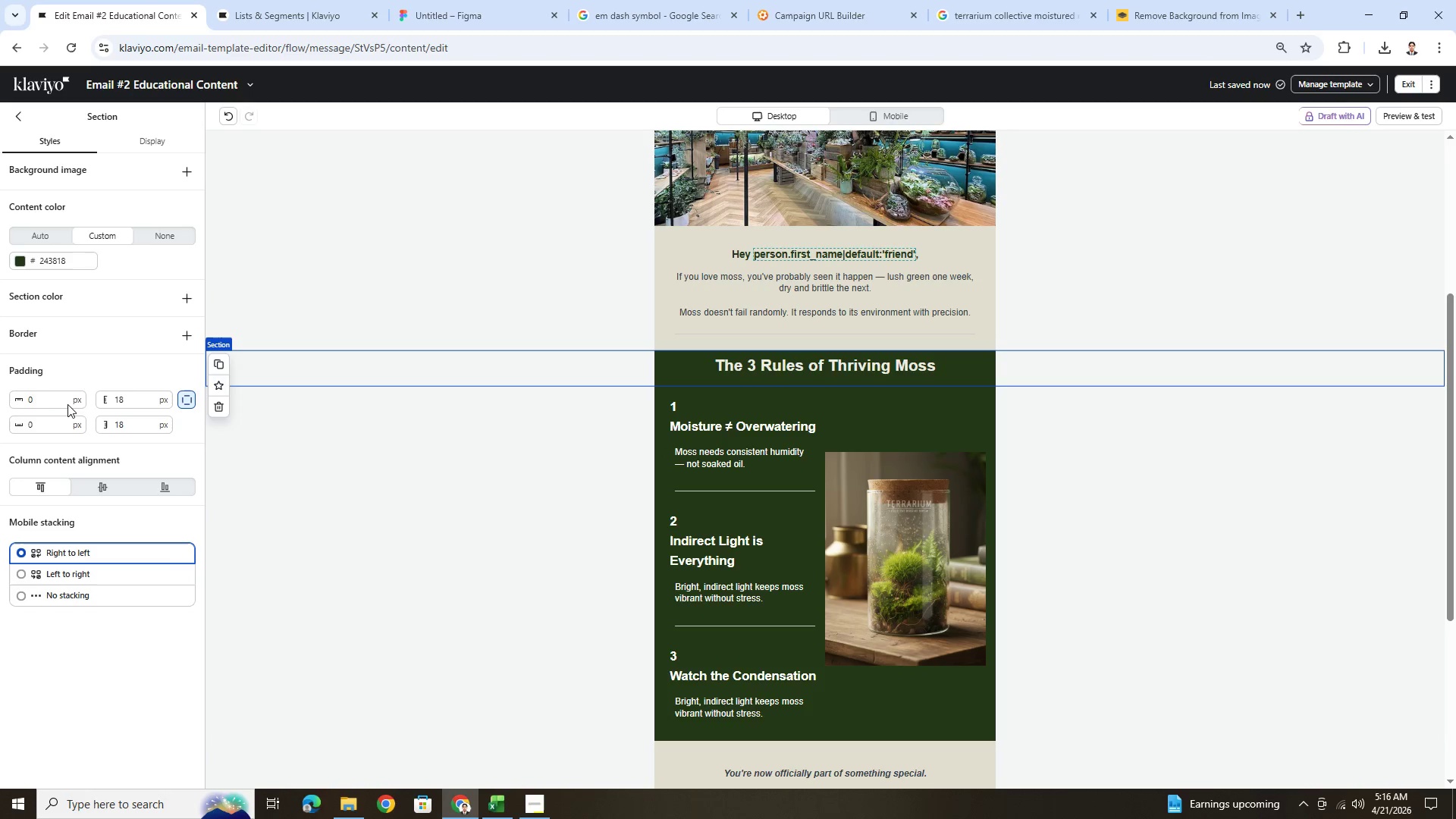 
double_click([47, 401])
 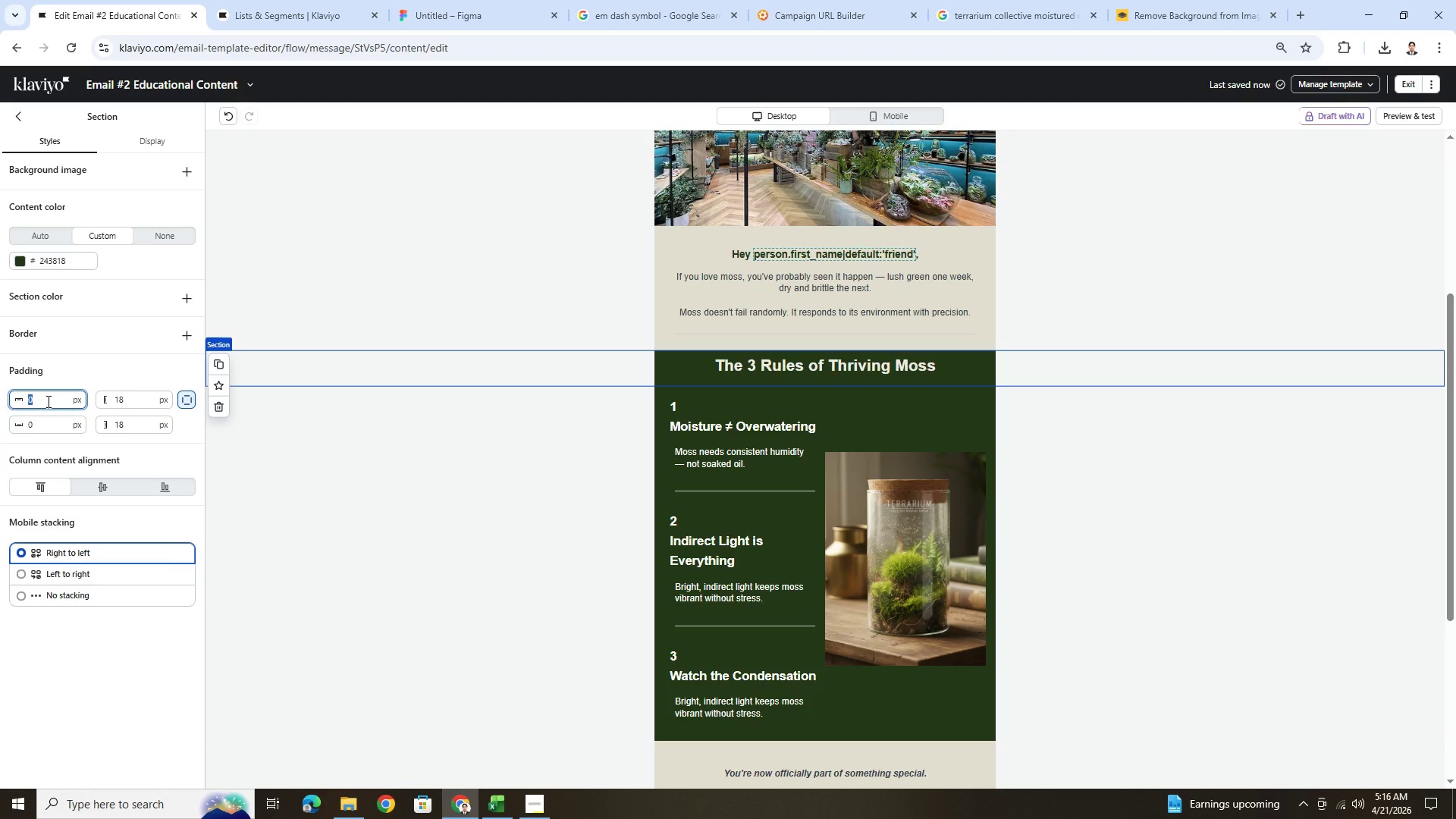 
key(Numpad9)
 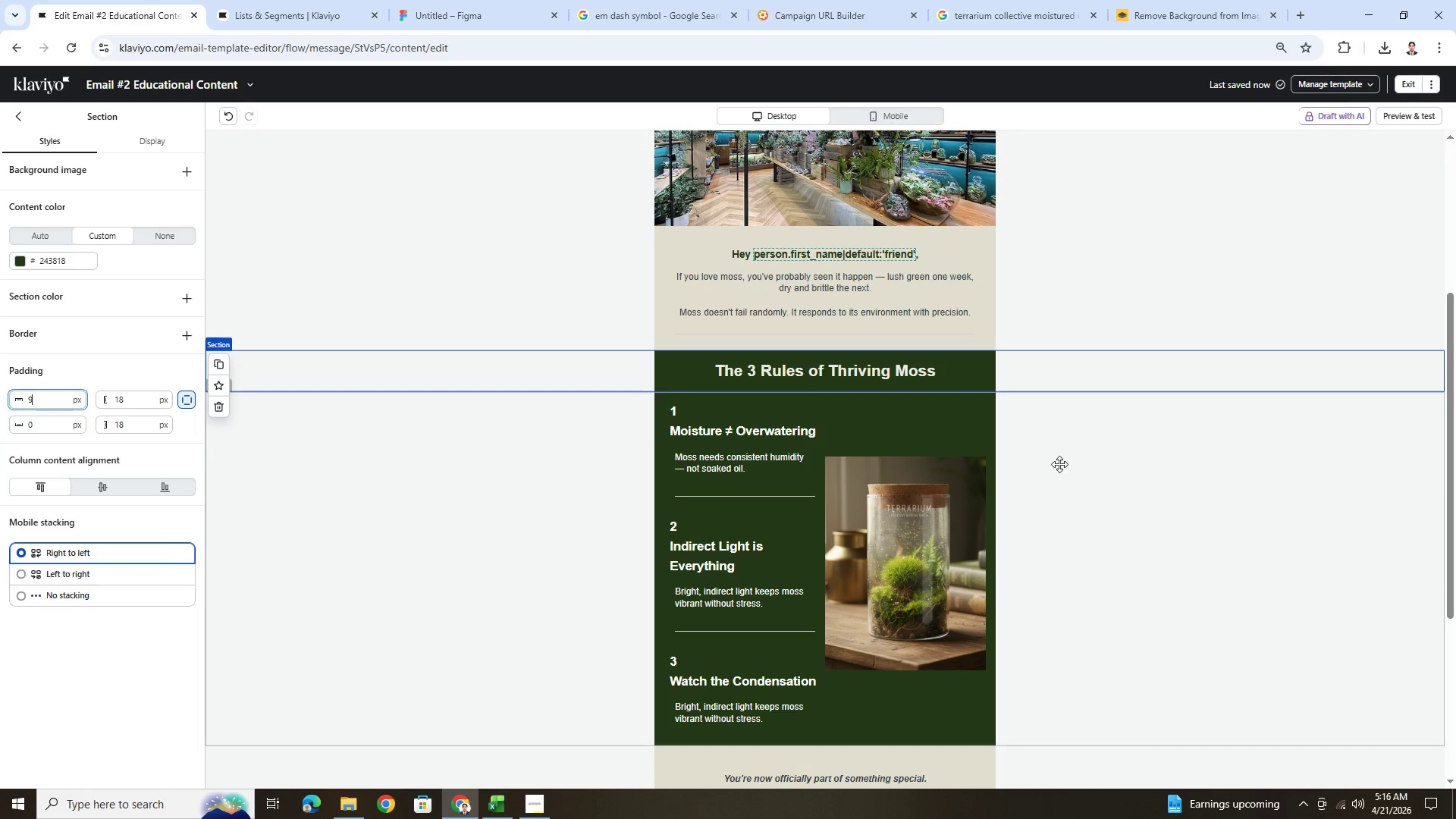 
left_click([1312, 567])
 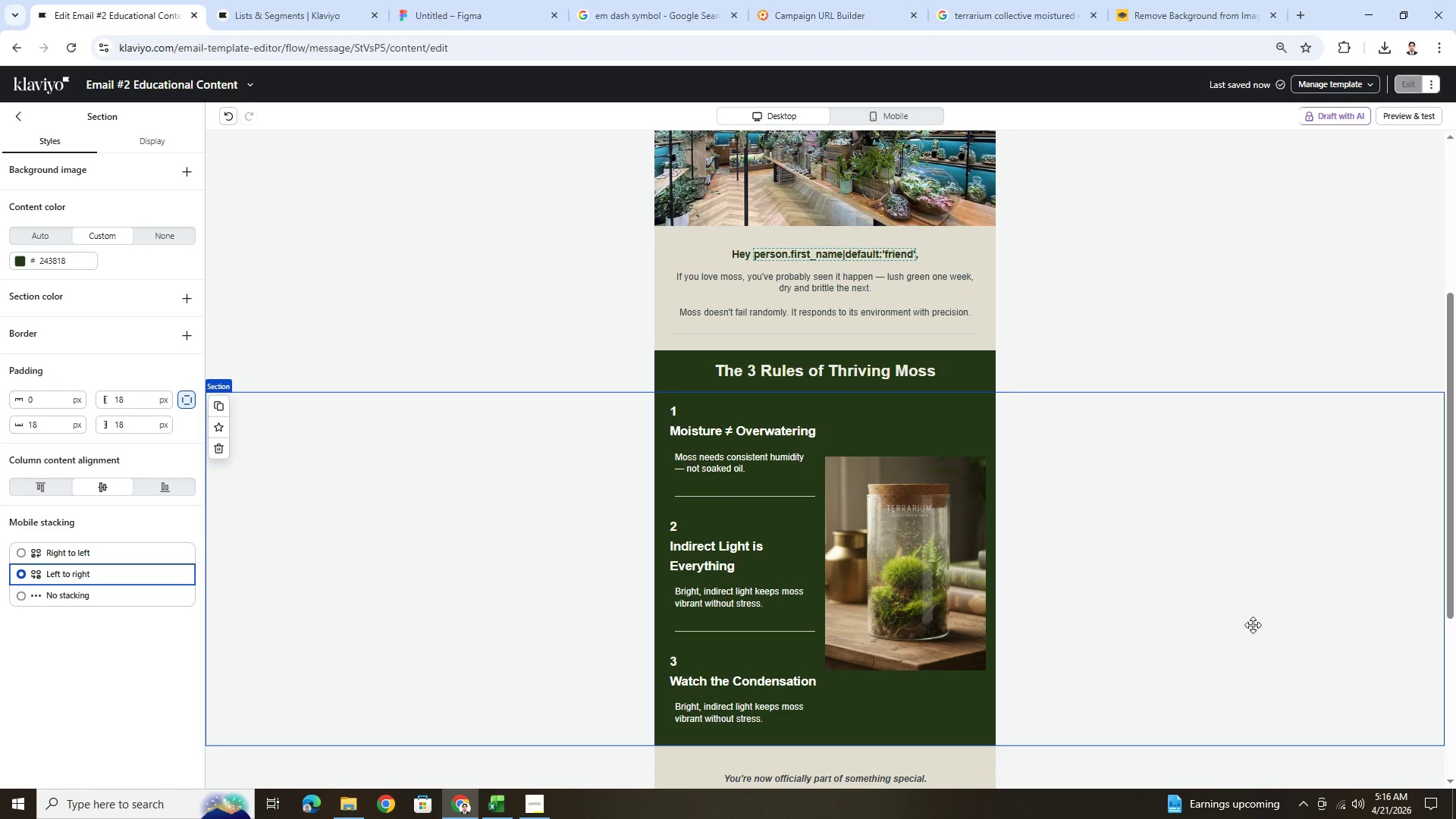 
scroll: coordinate [1253, 626], scroll_direction: down, amount: 1.0
 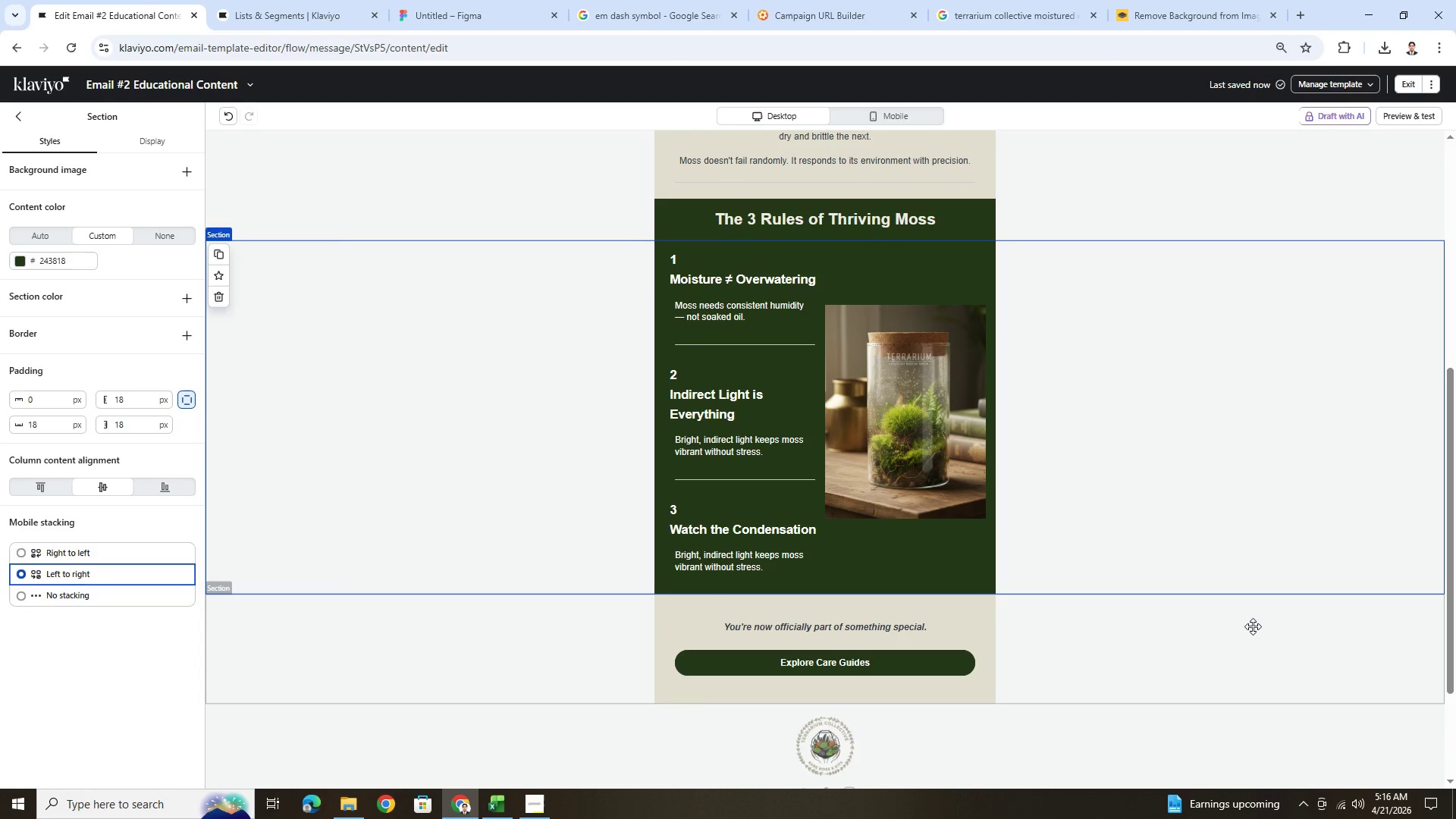 
wait(9.92)
 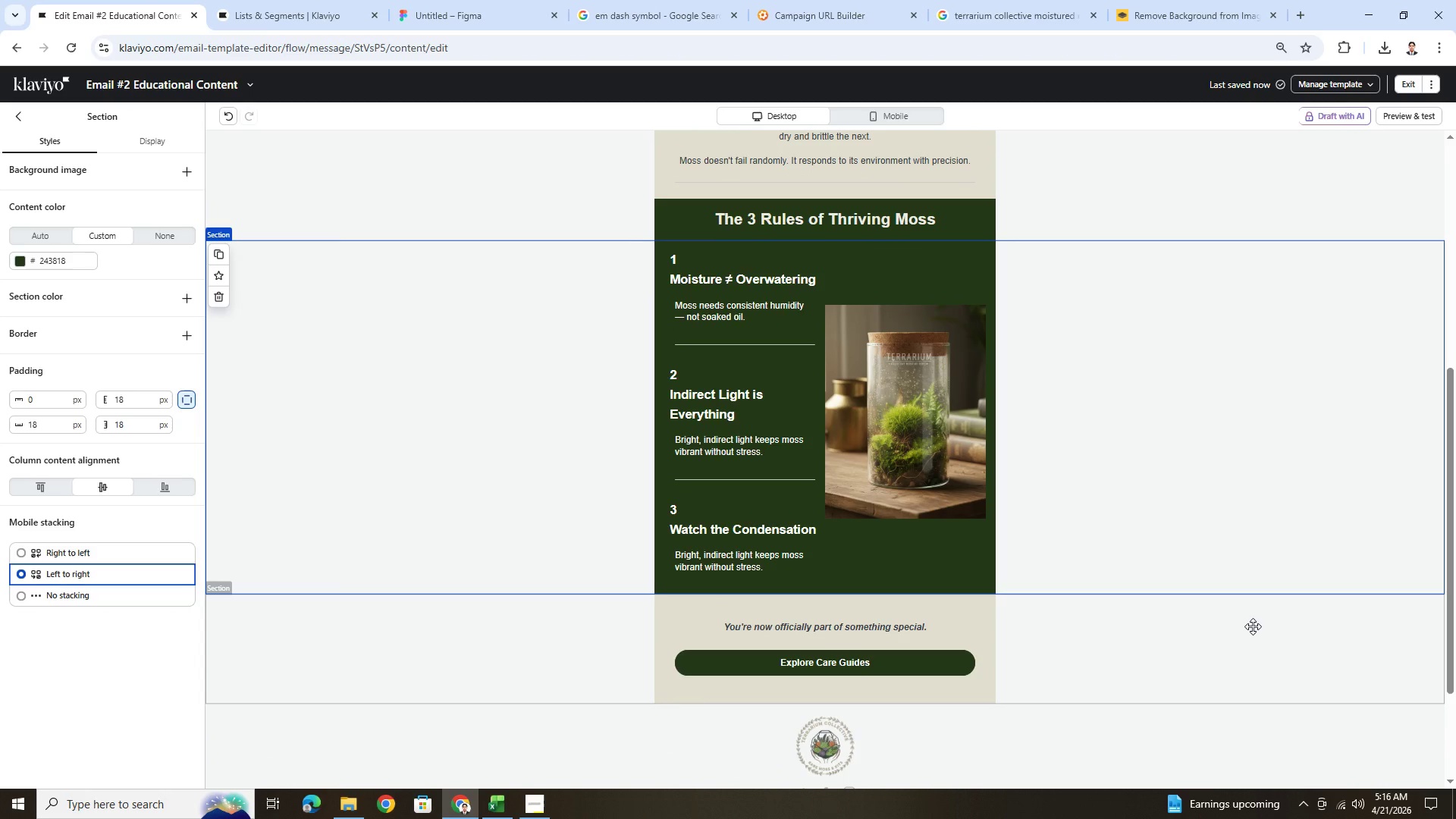 
left_click([1015, 220])
 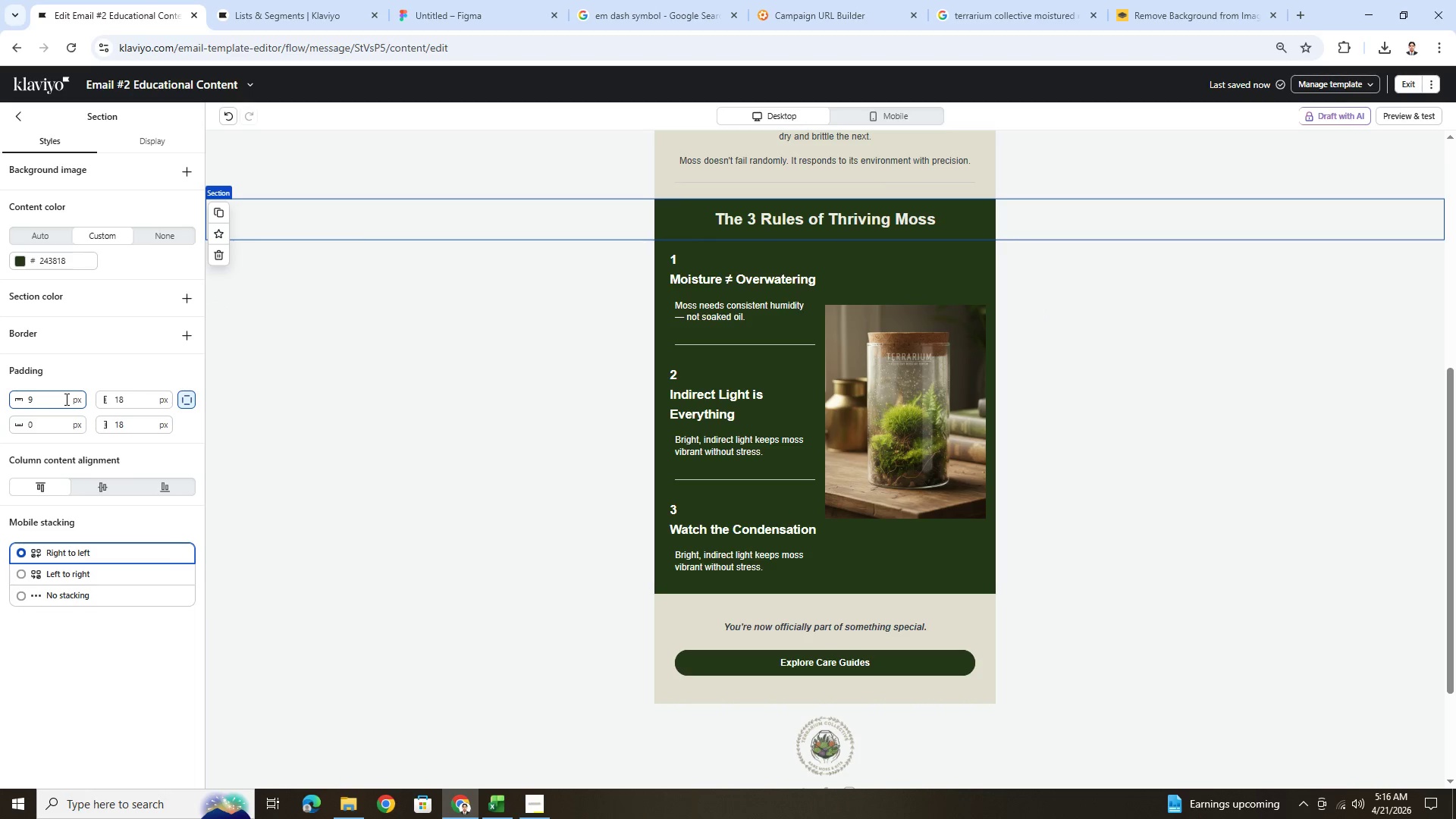 
double_click([65, 399])
 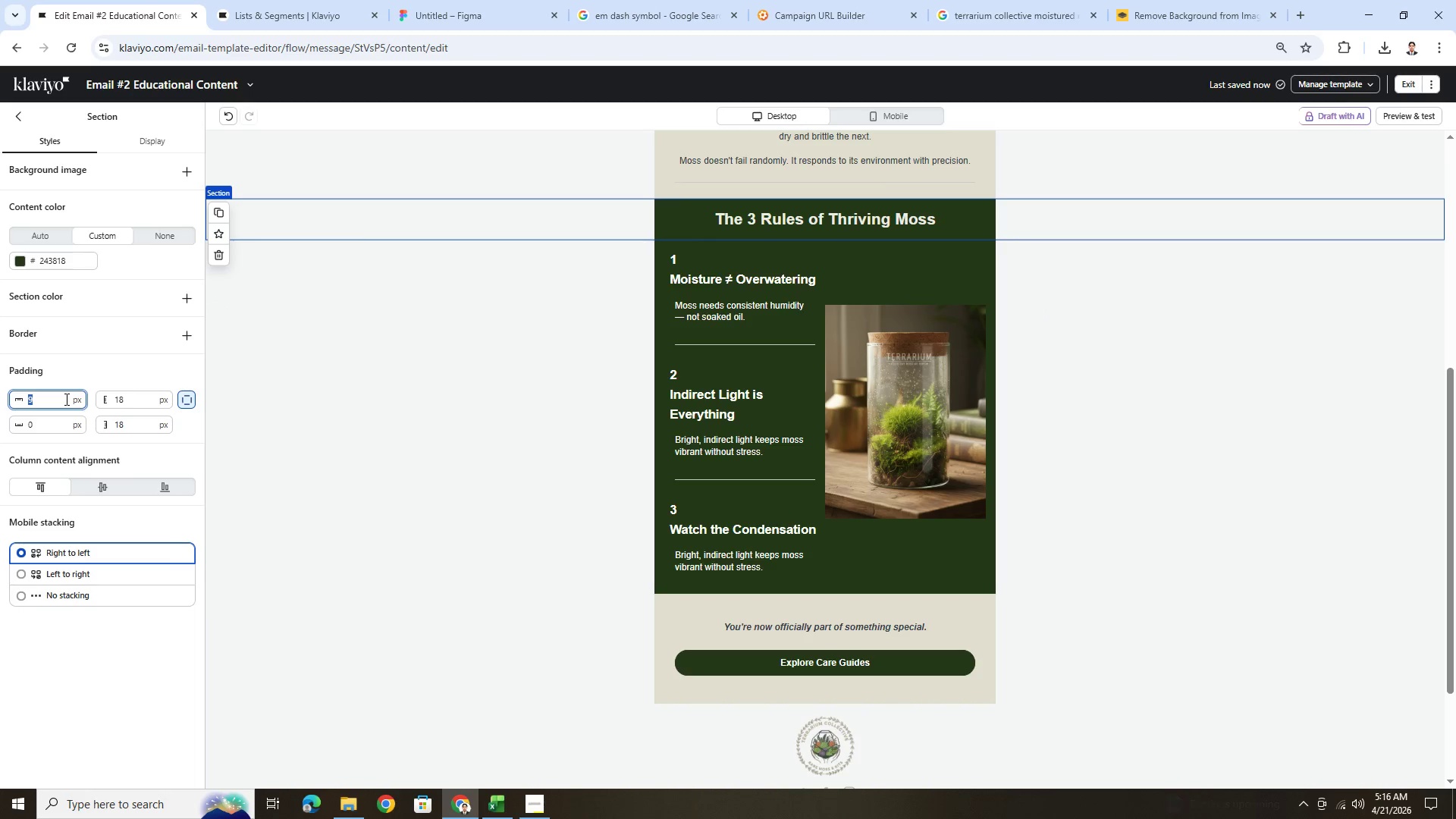 
key(Numpad1)
 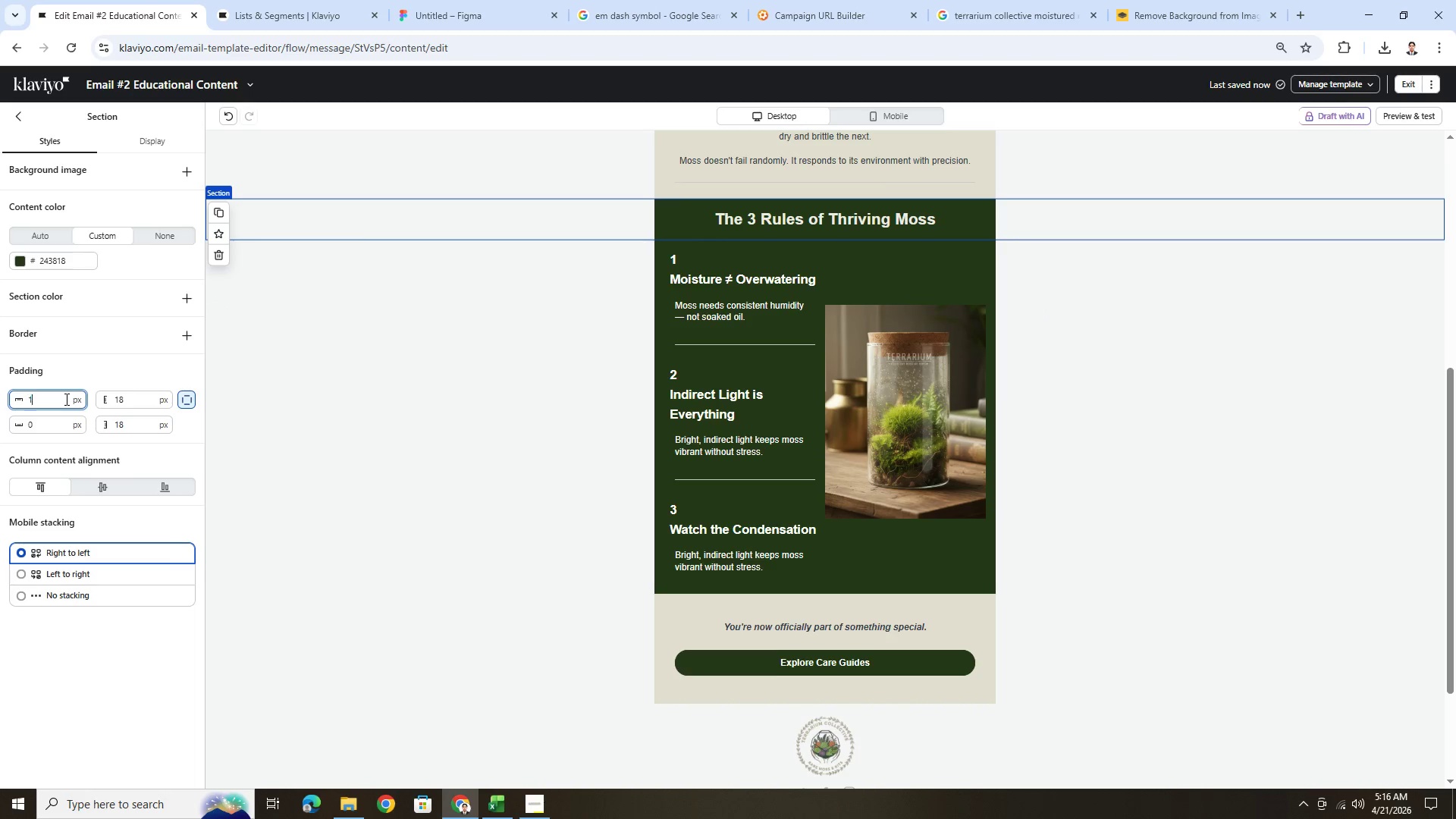 
key(Numpad8)
 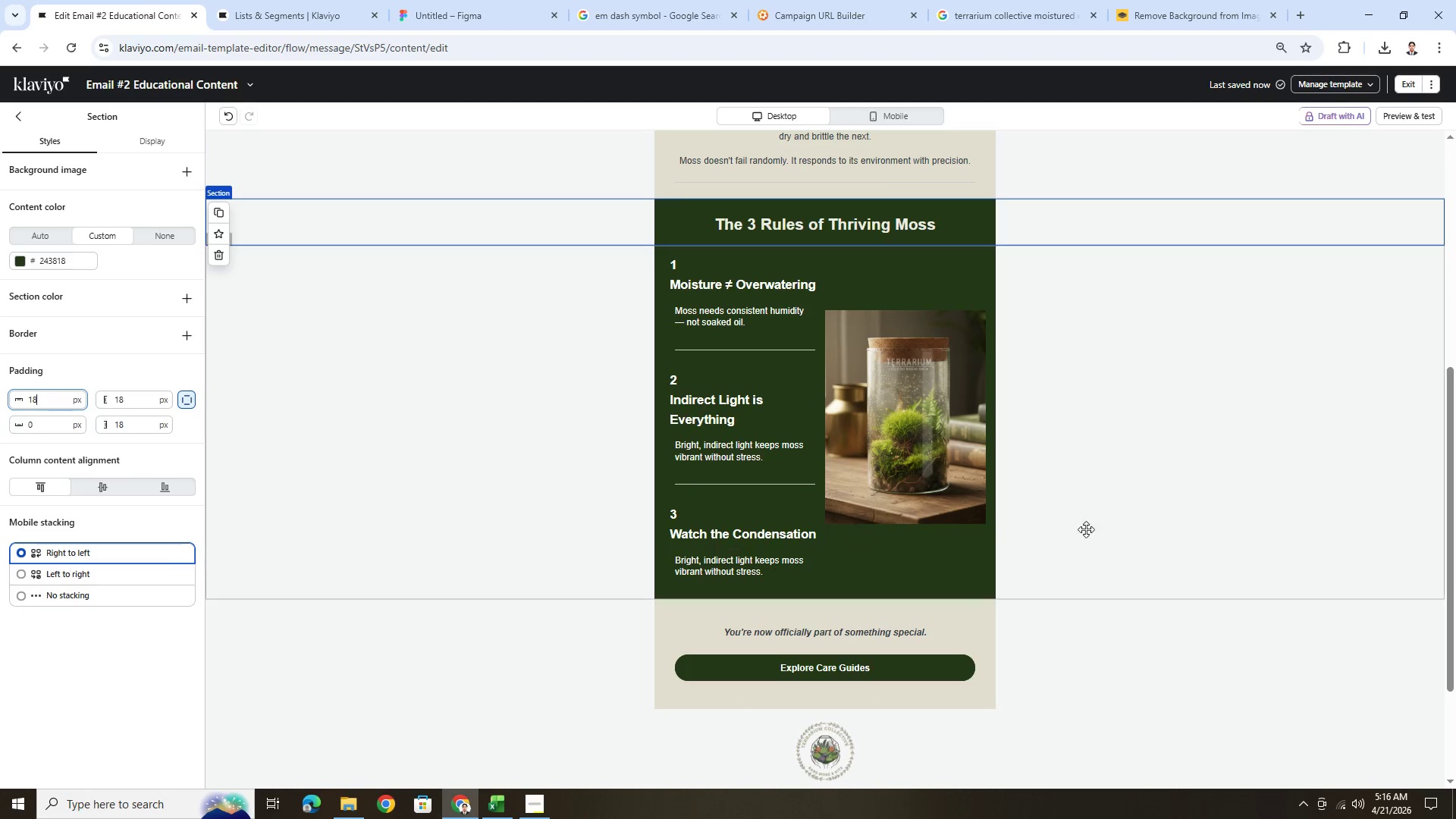 
left_click([1208, 505])
 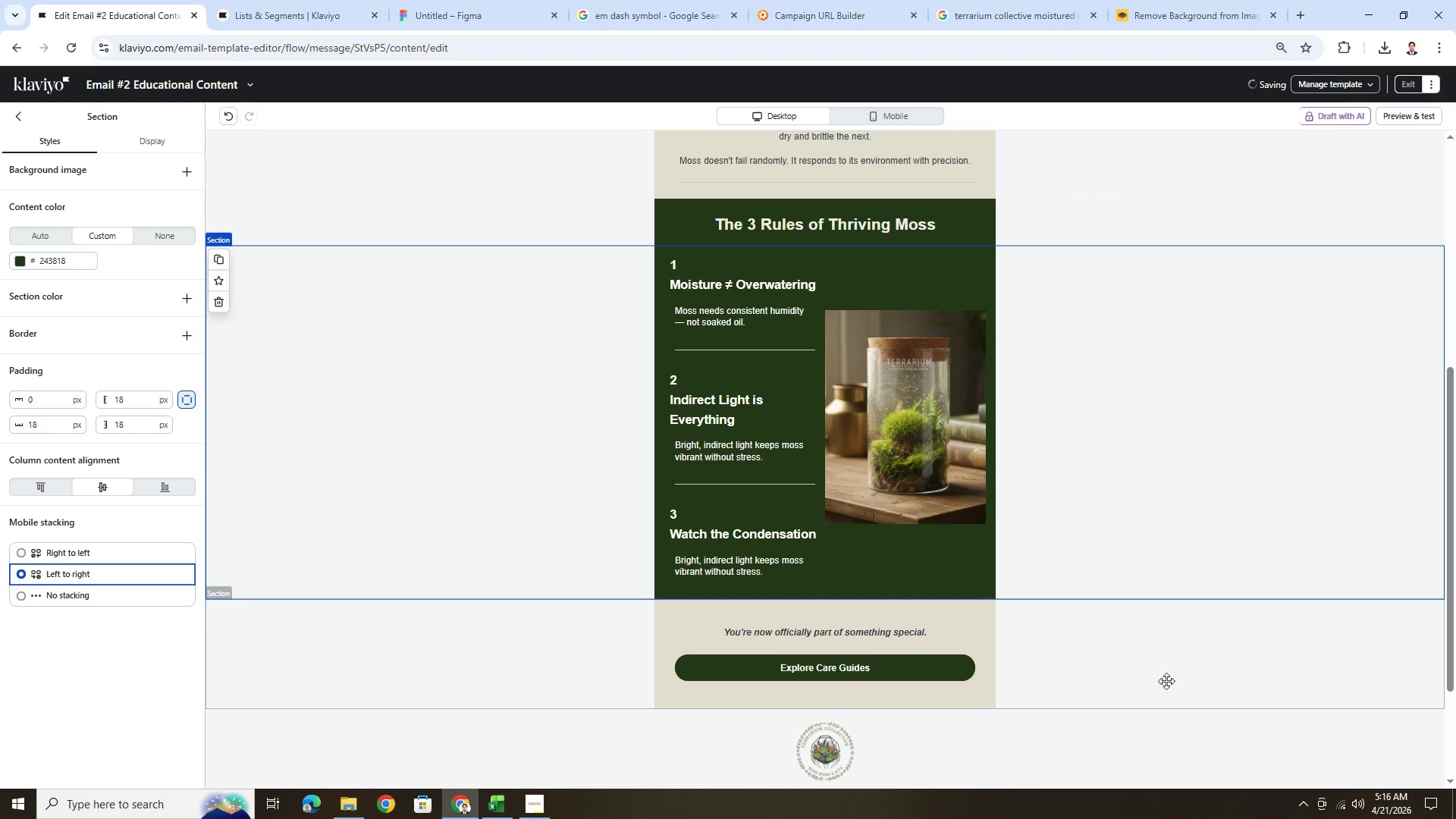 
left_click([1165, 682])
 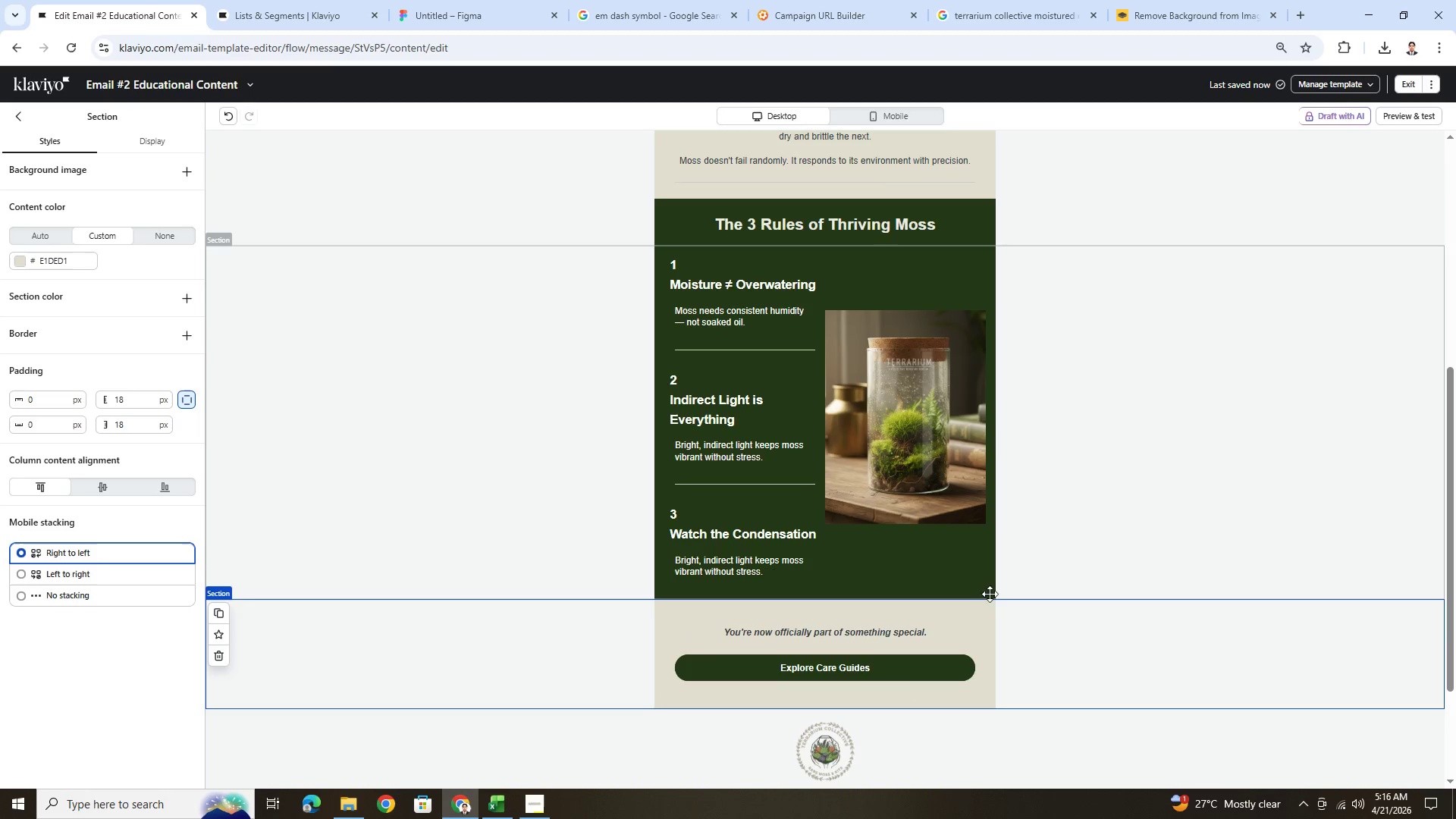 
scroll: coordinate [1103, 604], scroll_direction: up, amount: 3.0
 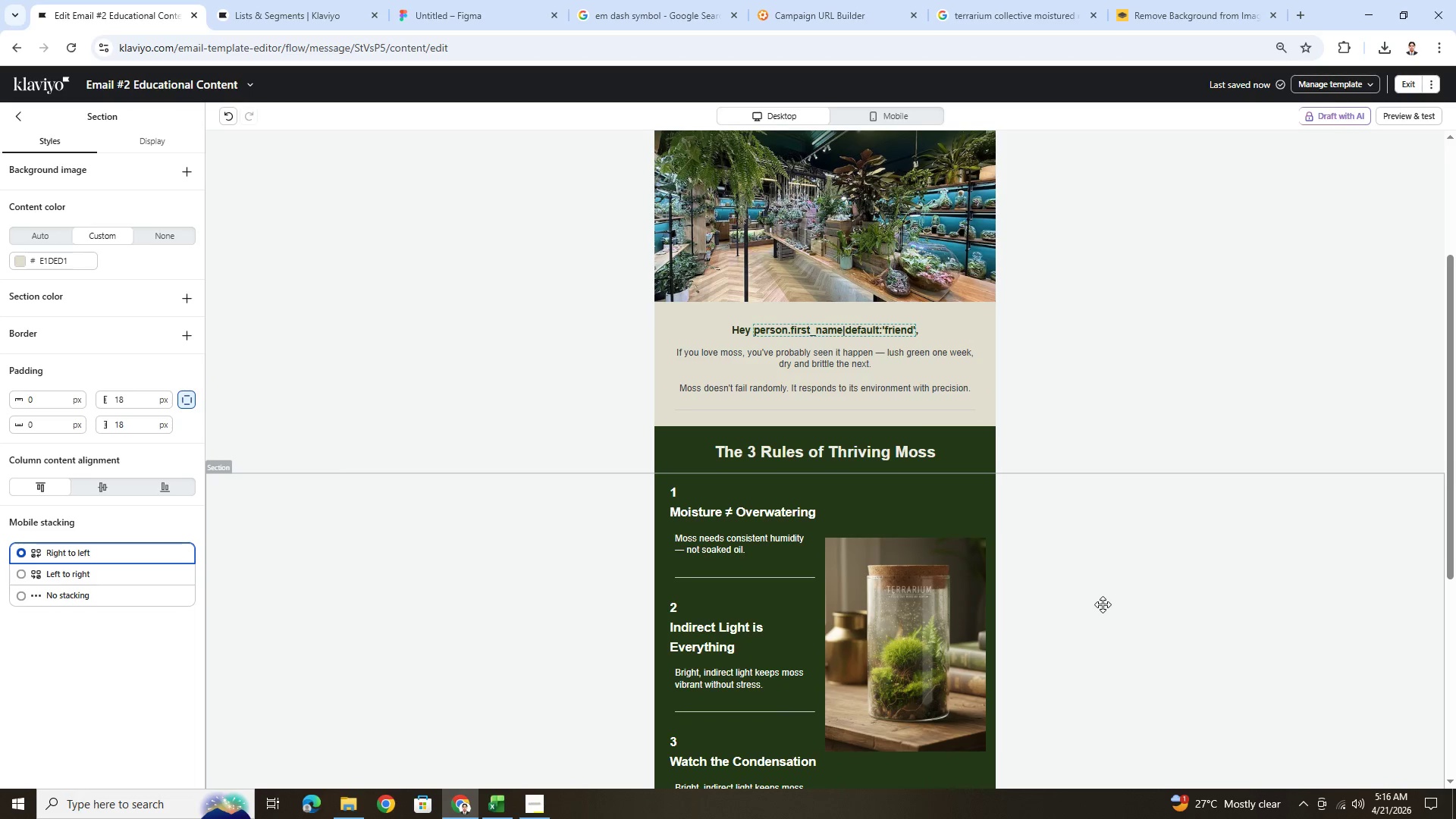 
scroll: coordinate [1103, 604], scroll_direction: down, amount: 2.0
 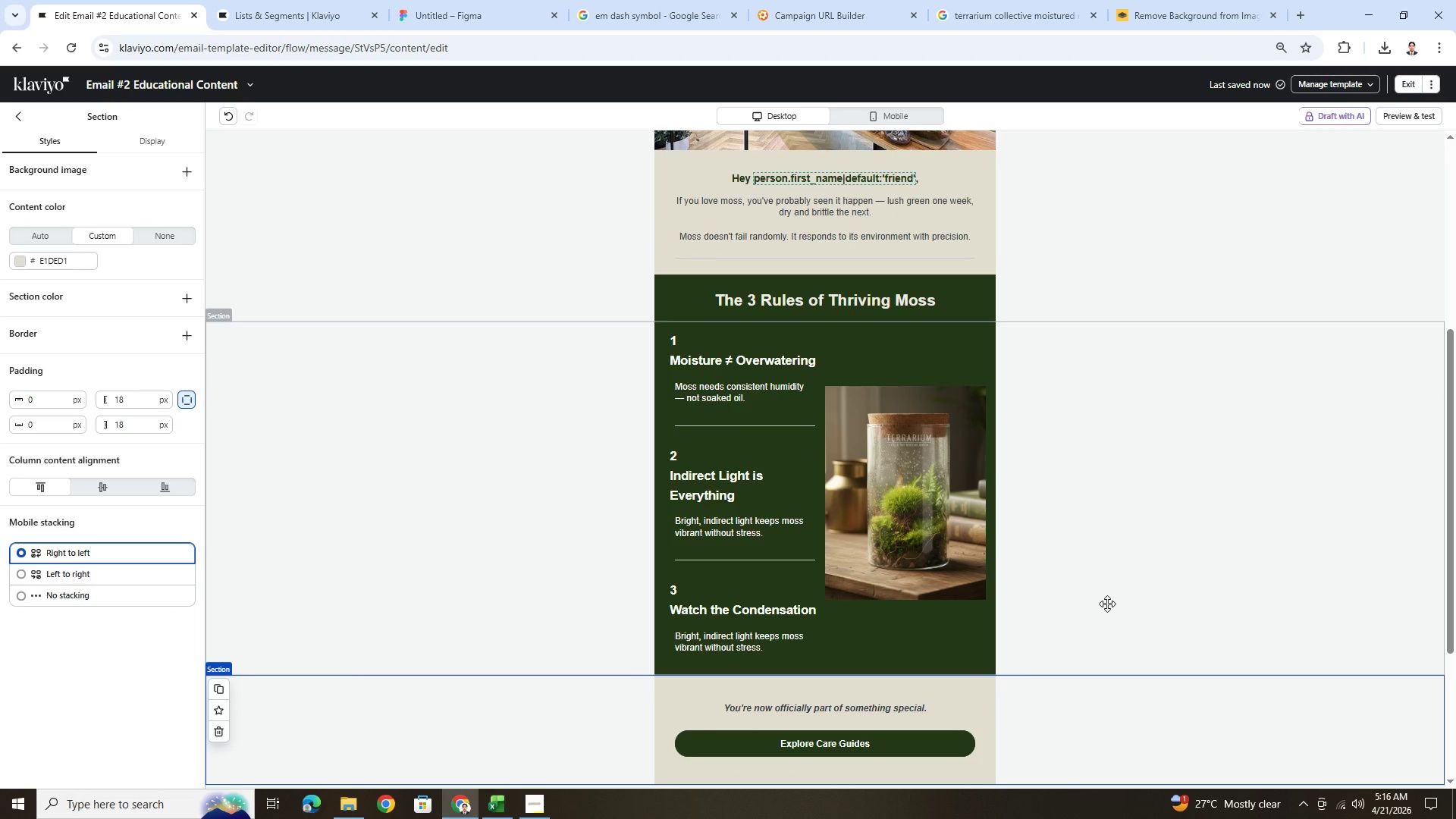 
scroll: coordinate [1107, 604], scroll_direction: up, amount: 6.0
 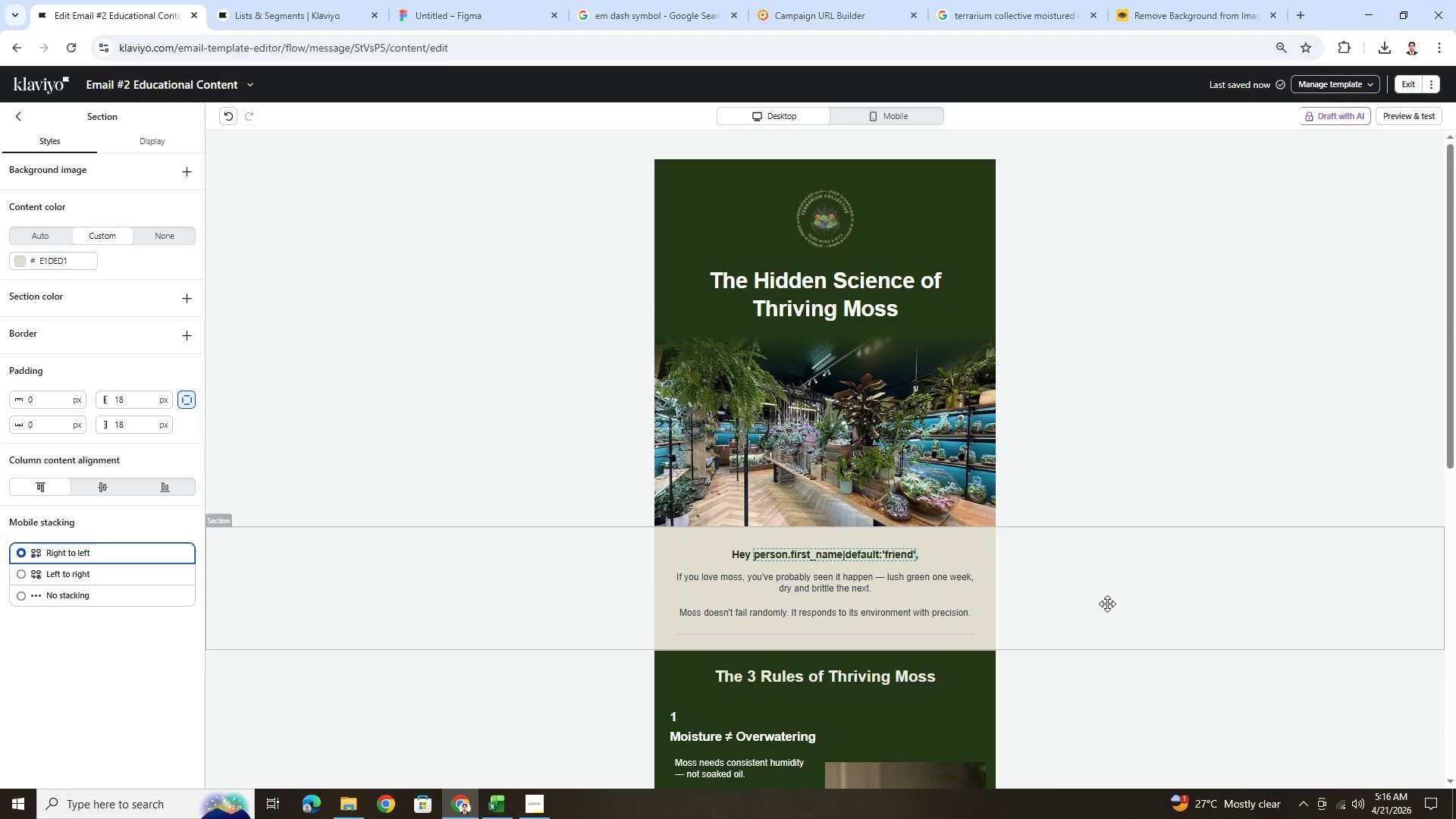 
scroll: coordinate [1108, 603], scroll_direction: down, amount: 8.0
 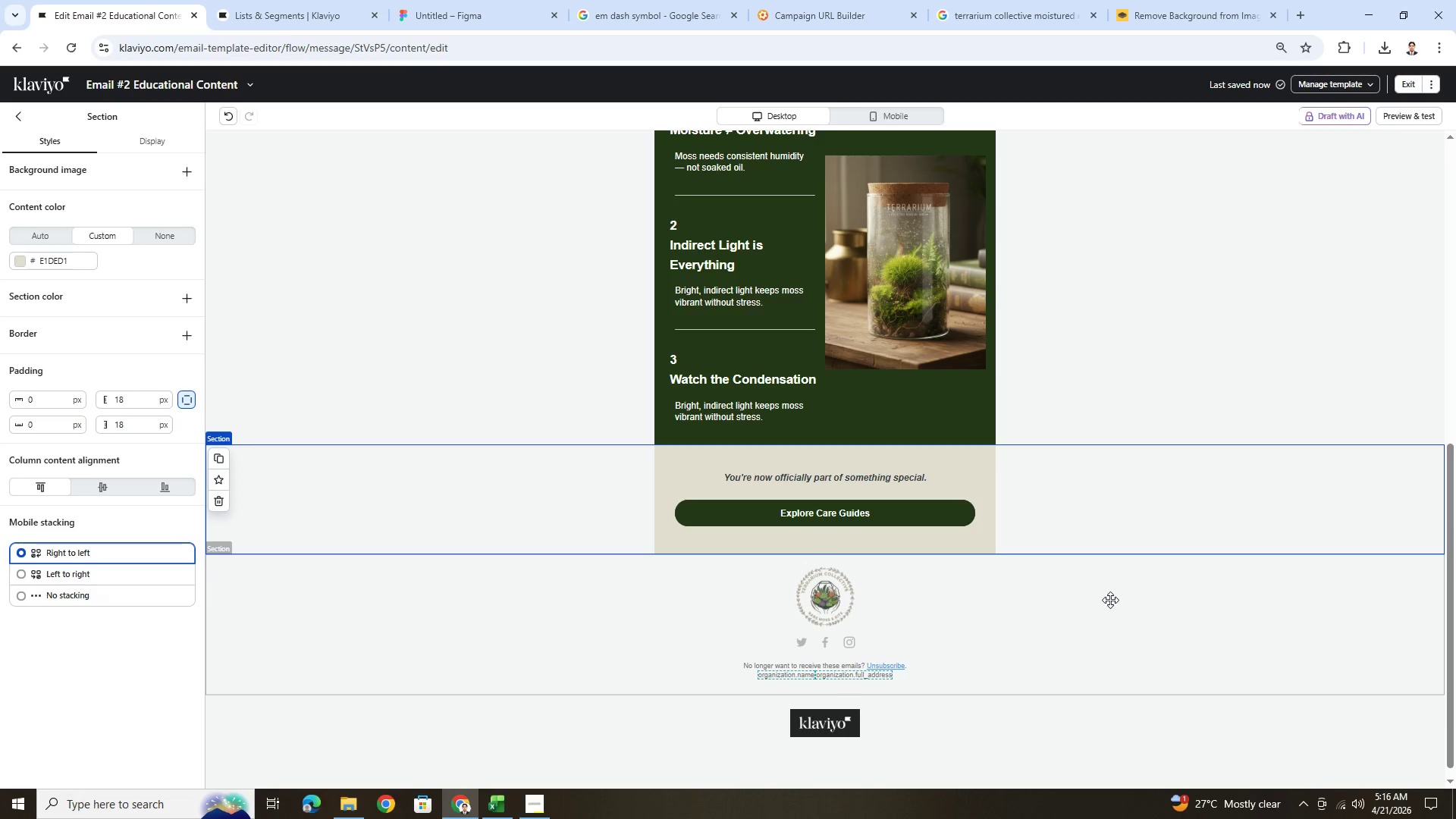 
wait(9.24)
 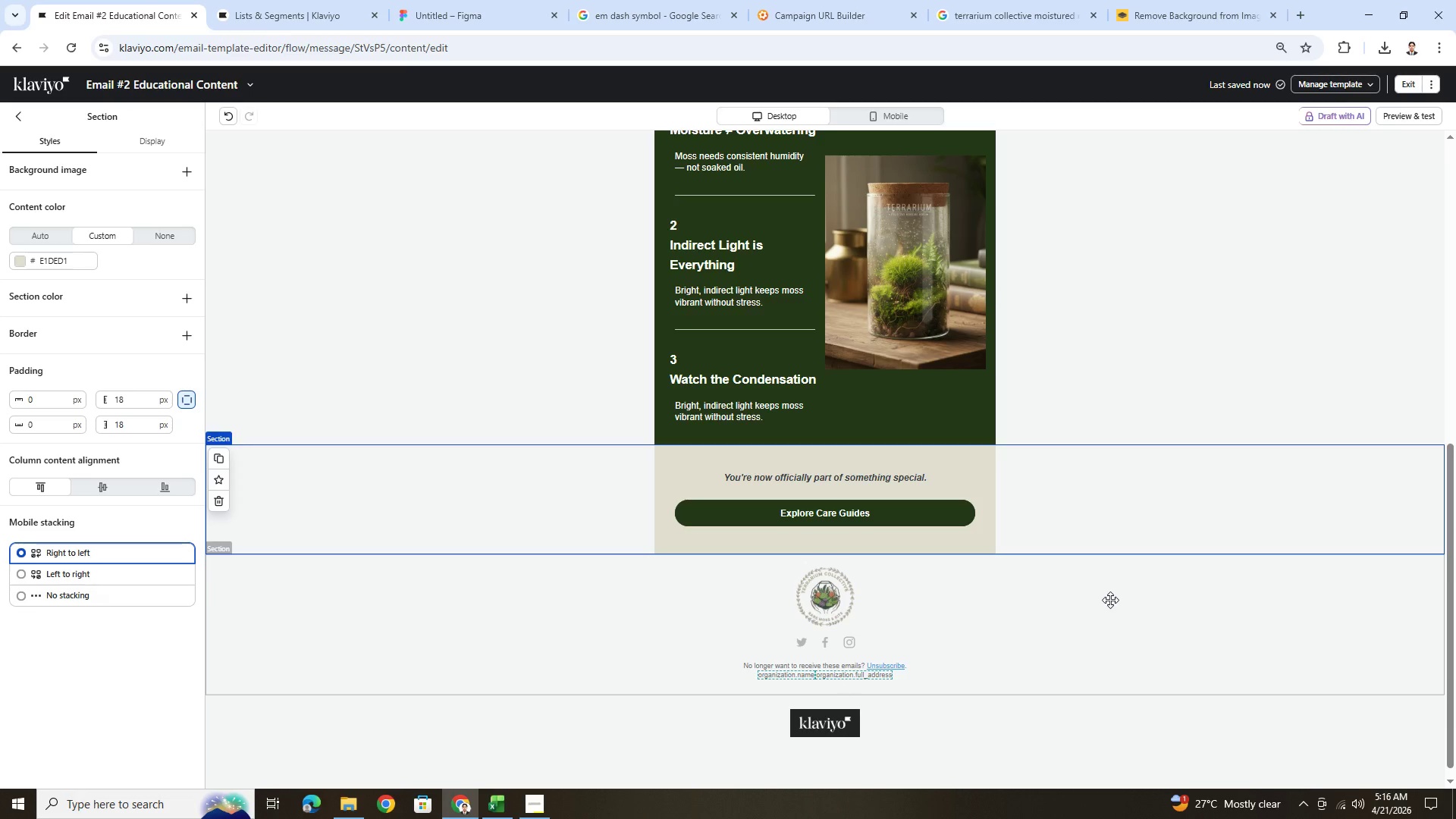 
scroll: coordinate [903, 482], scroll_direction: up, amount: 4.0
 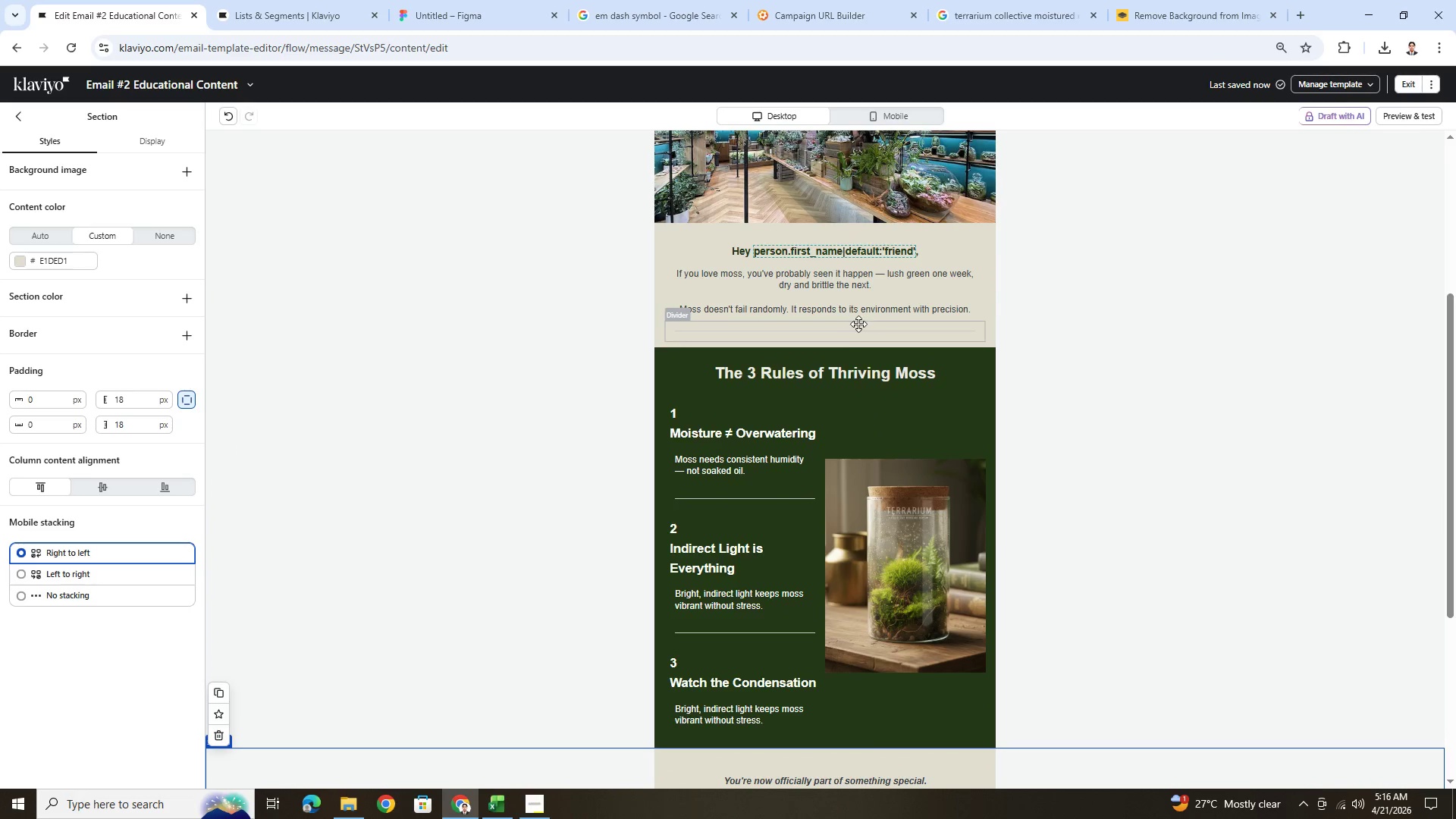 
left_click([858, 316])
 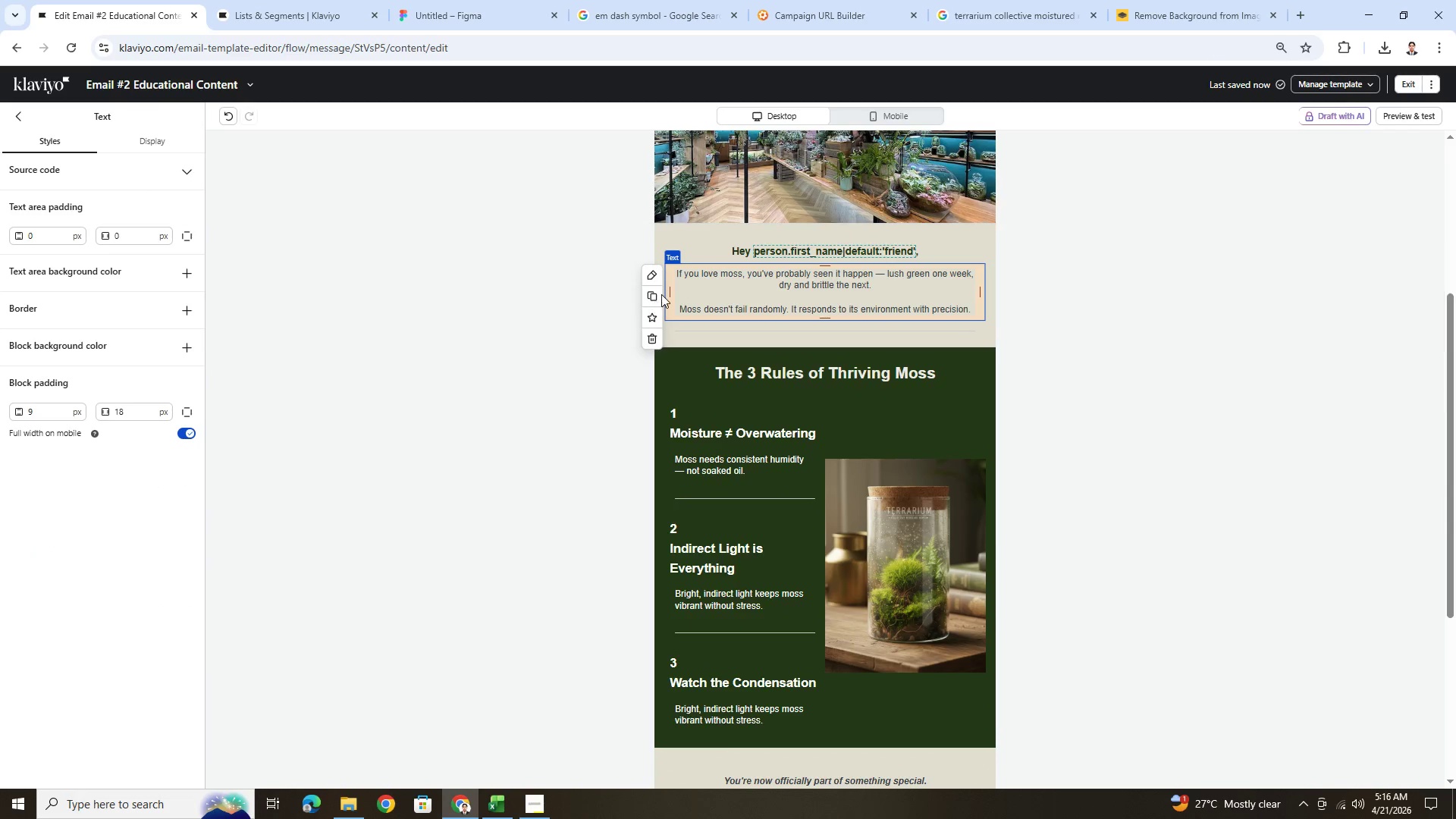 
left_click([657, 294])
 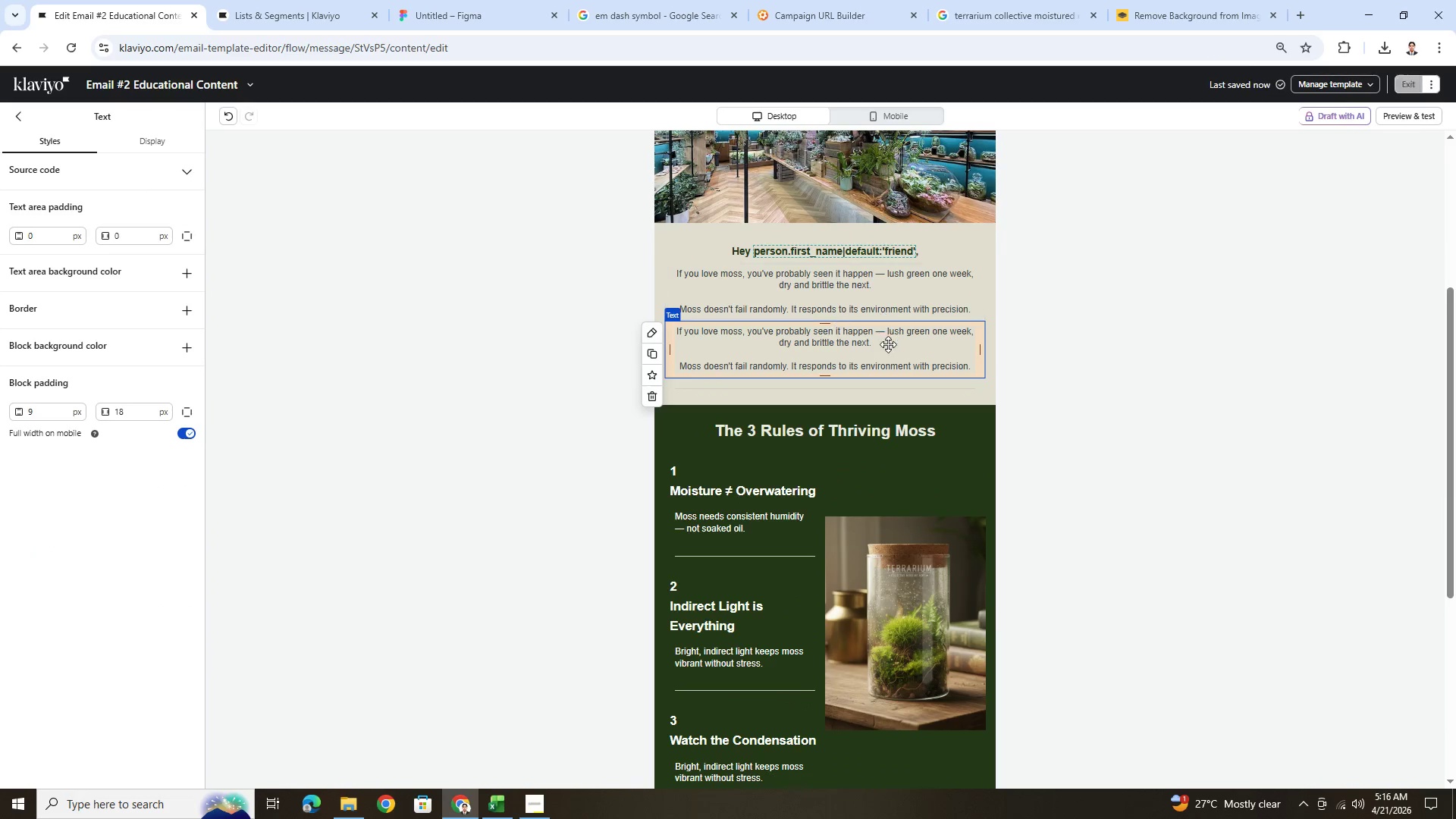 
left_click_drag(start_coordinate=[874, 347], to_coordinate=[861, 629])
 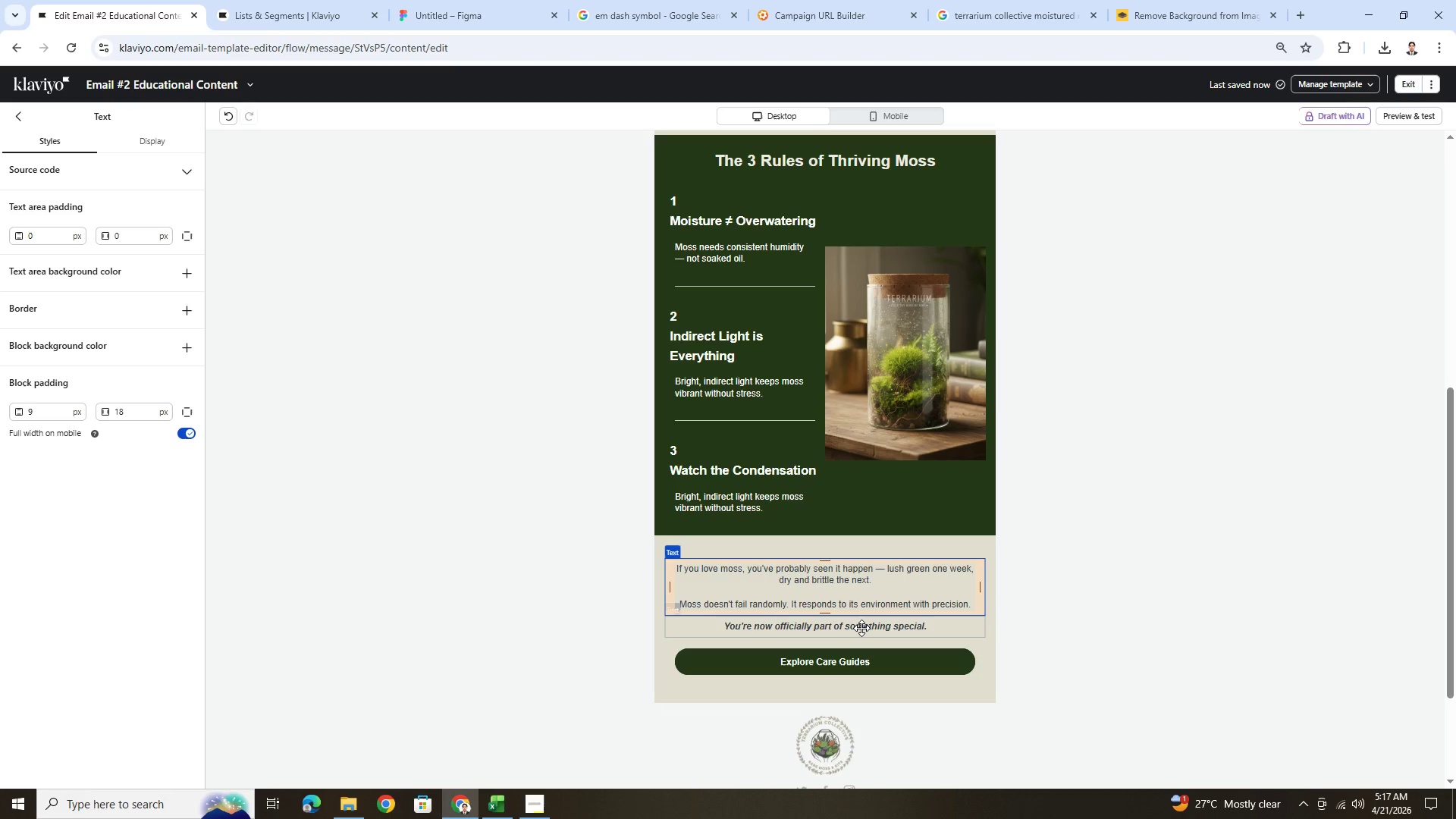 
wait(18.74)
 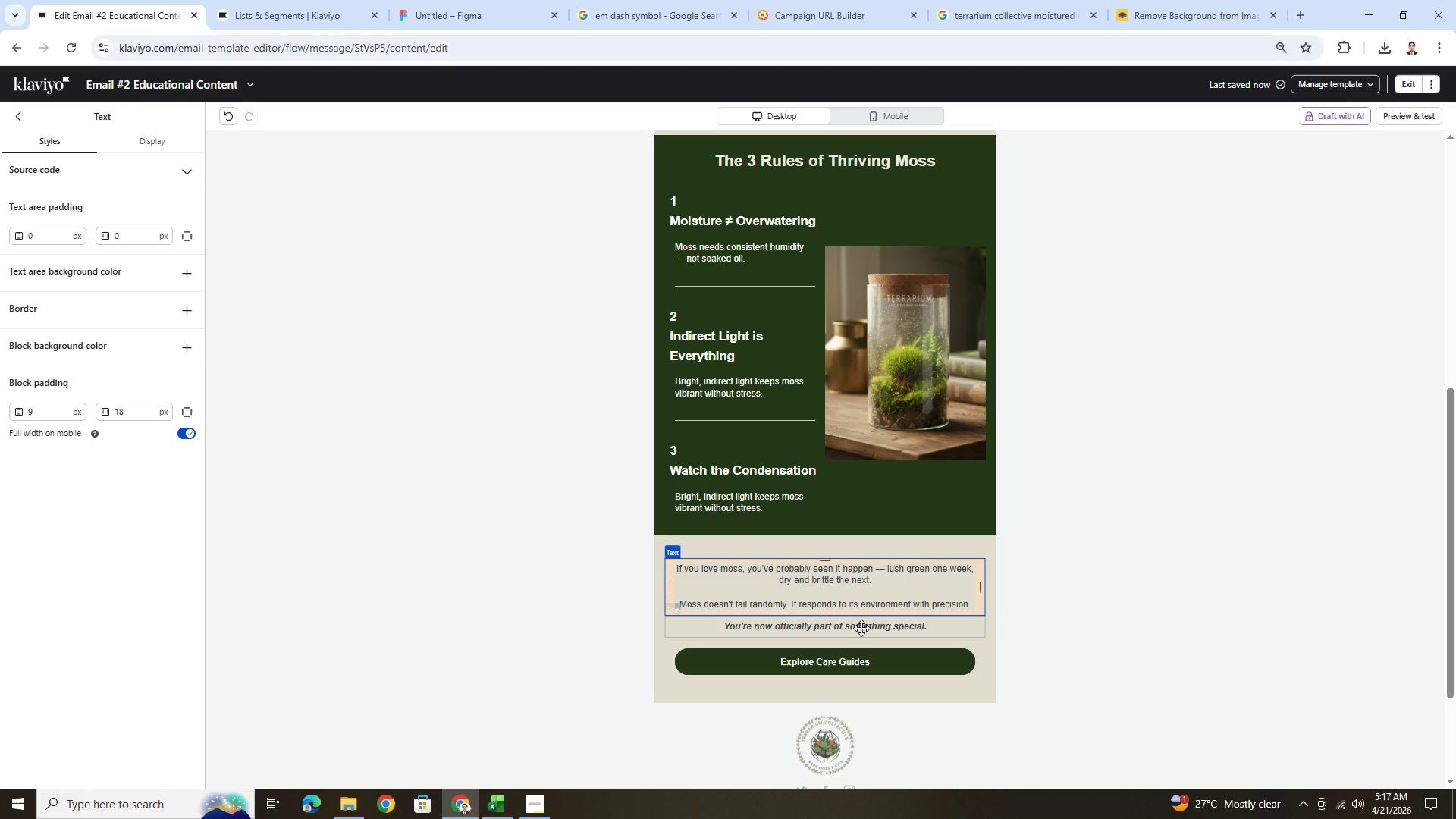 
double_click([864, 572])
 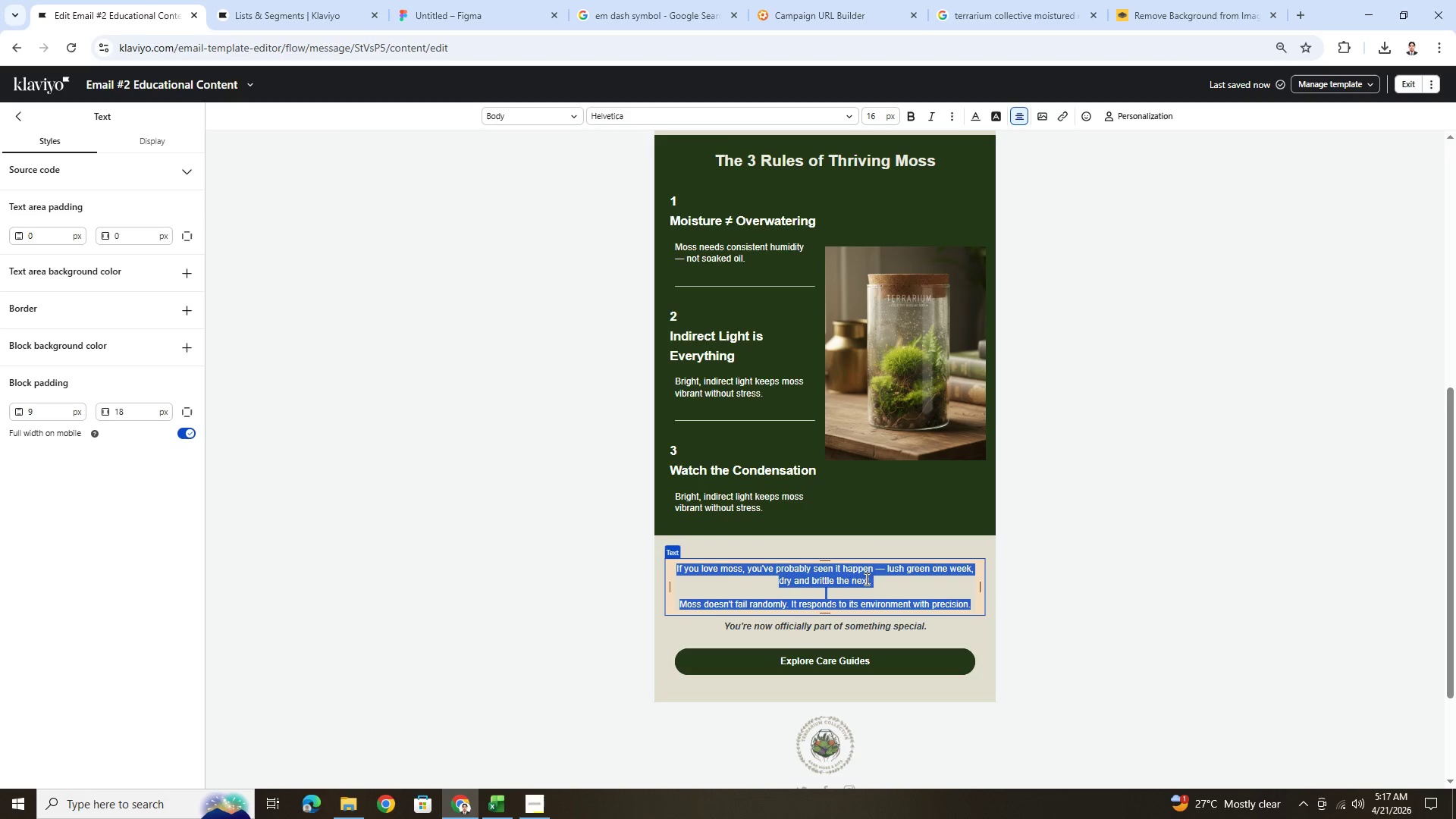 
left_click([871, 581])
 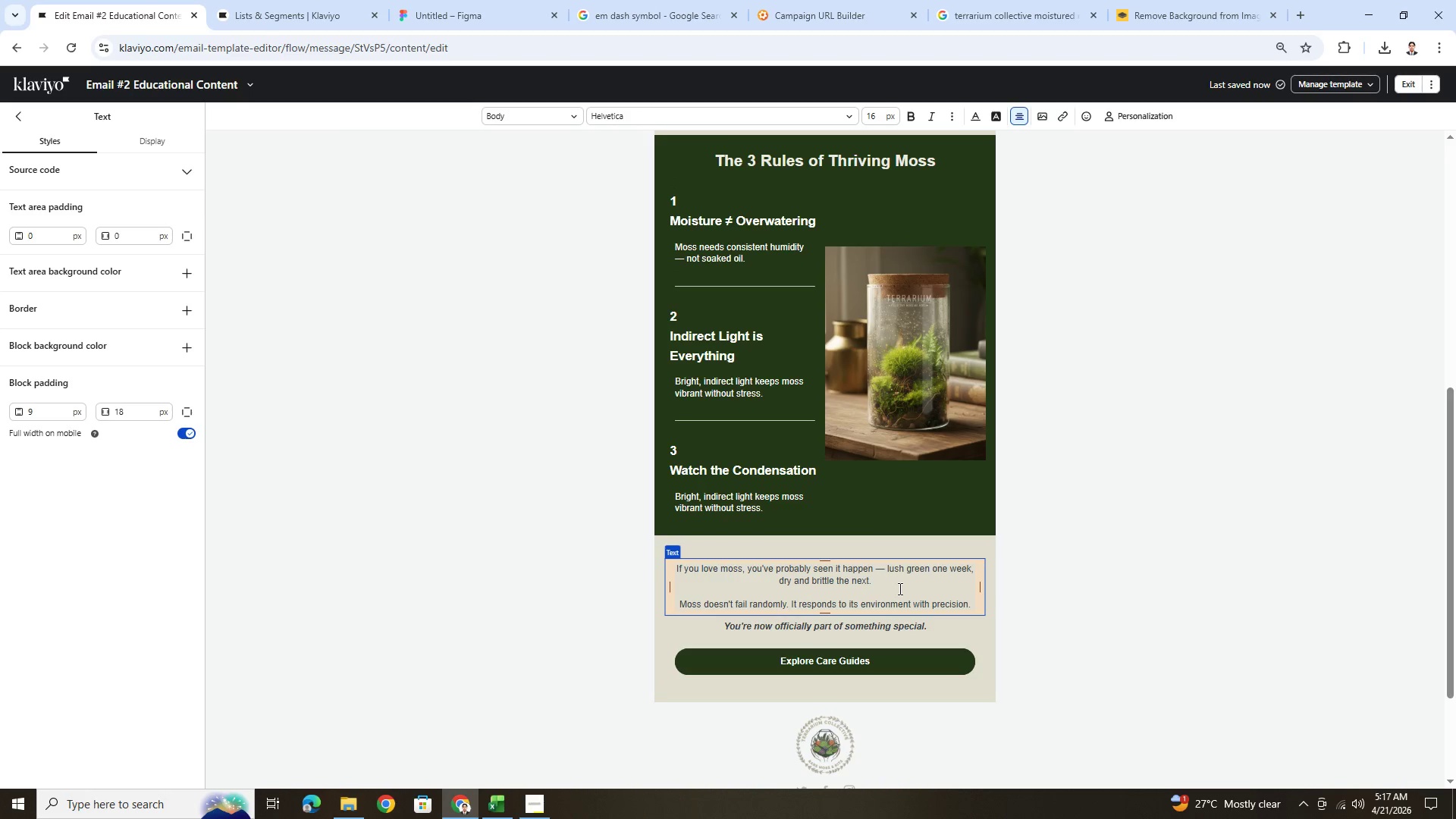 
double_click([899, 588])
 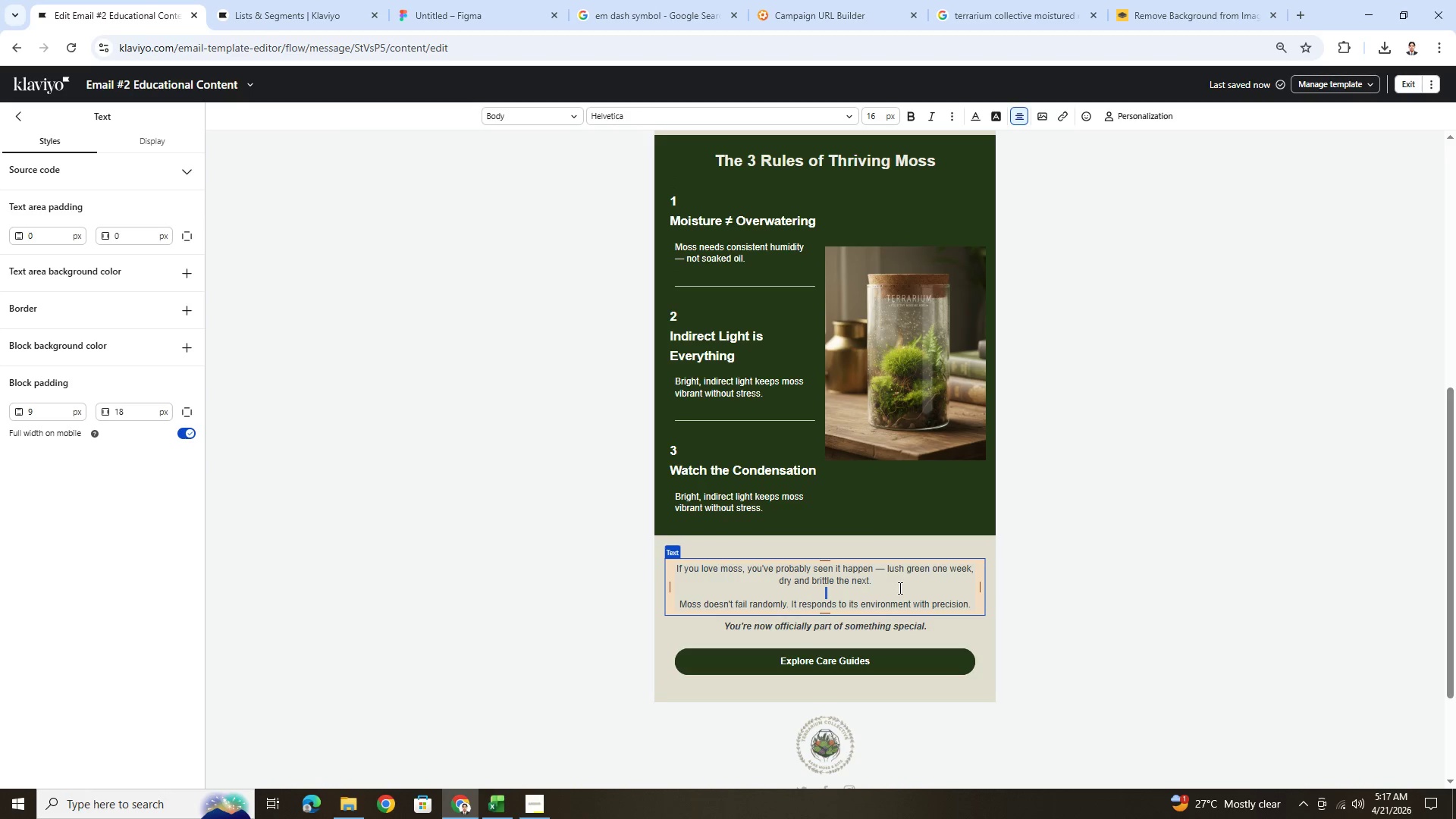 
triple_click([899, 588])
 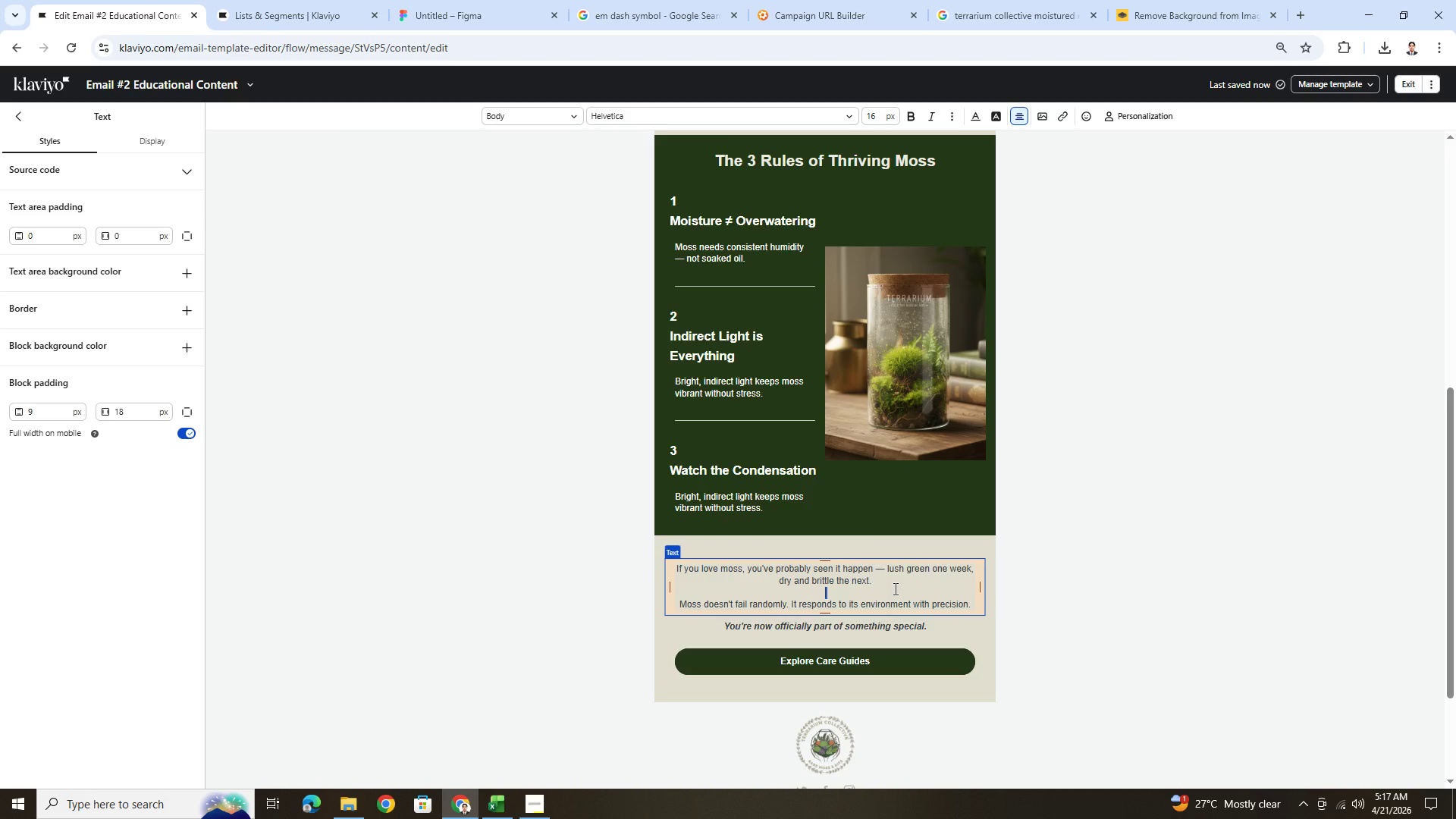 
key(Control+A)
 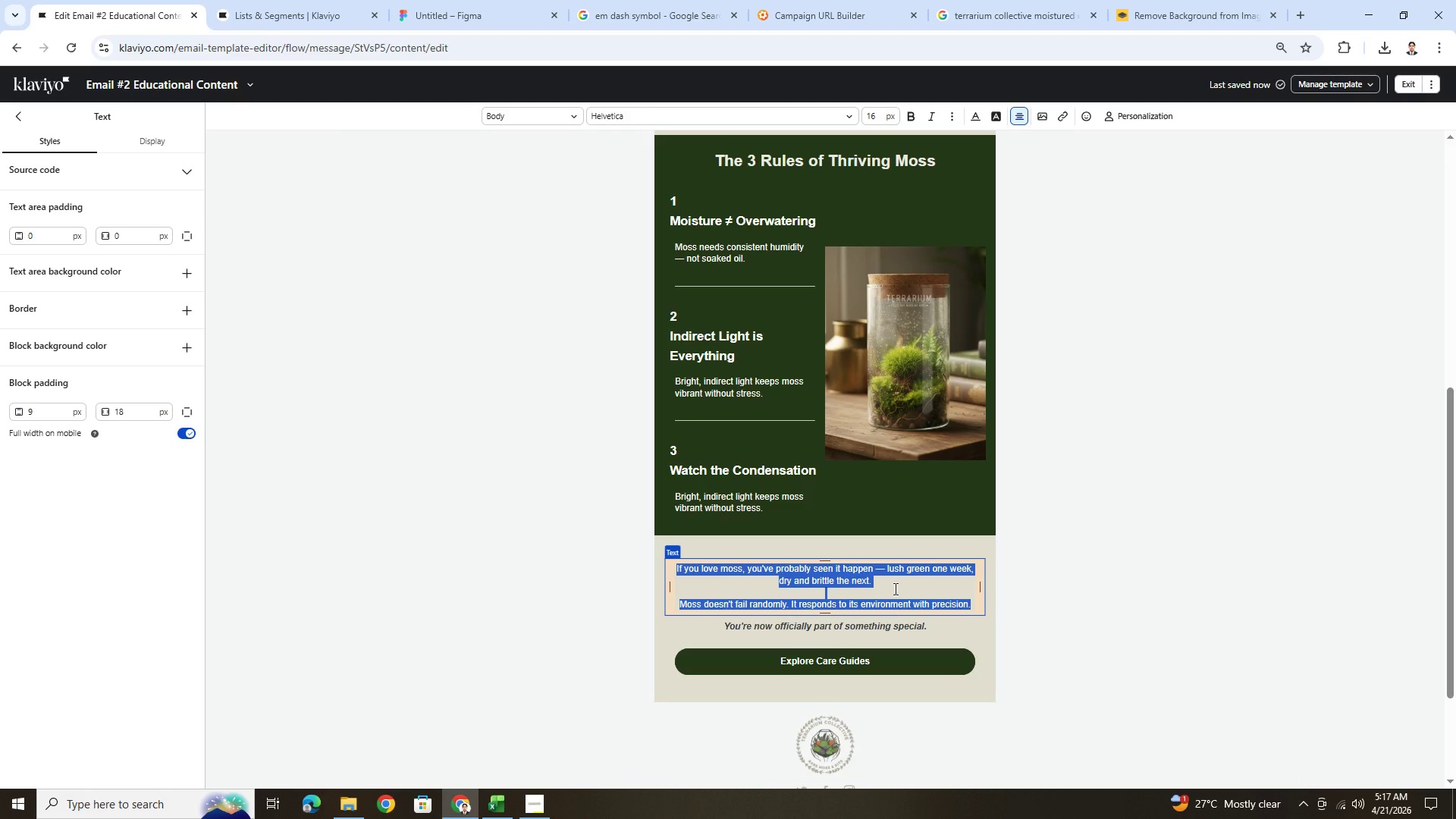 
wait(6.11)
 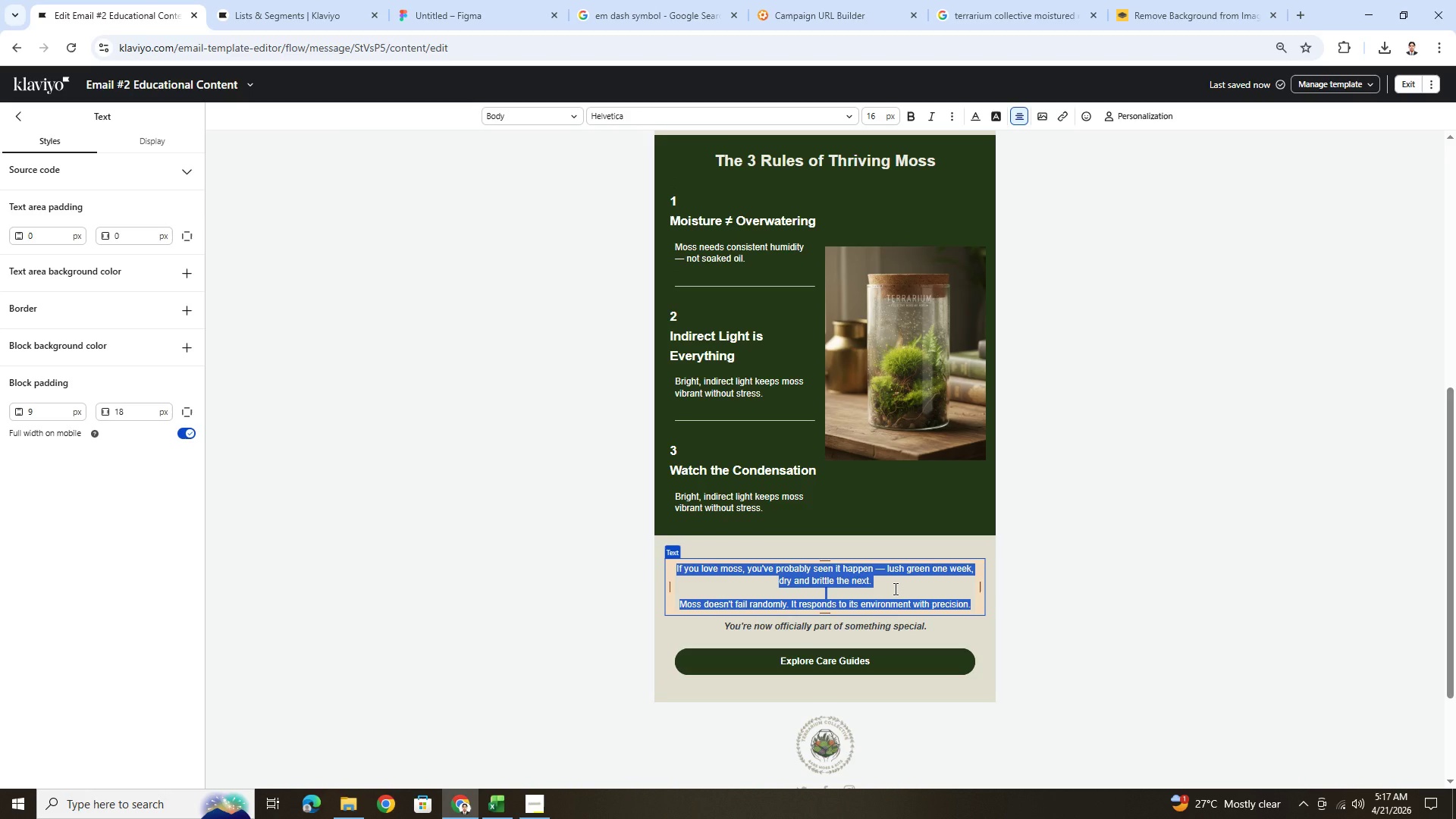 
scroll: coordinate [924, 586], scroll_direction: up, amount: 3.0
 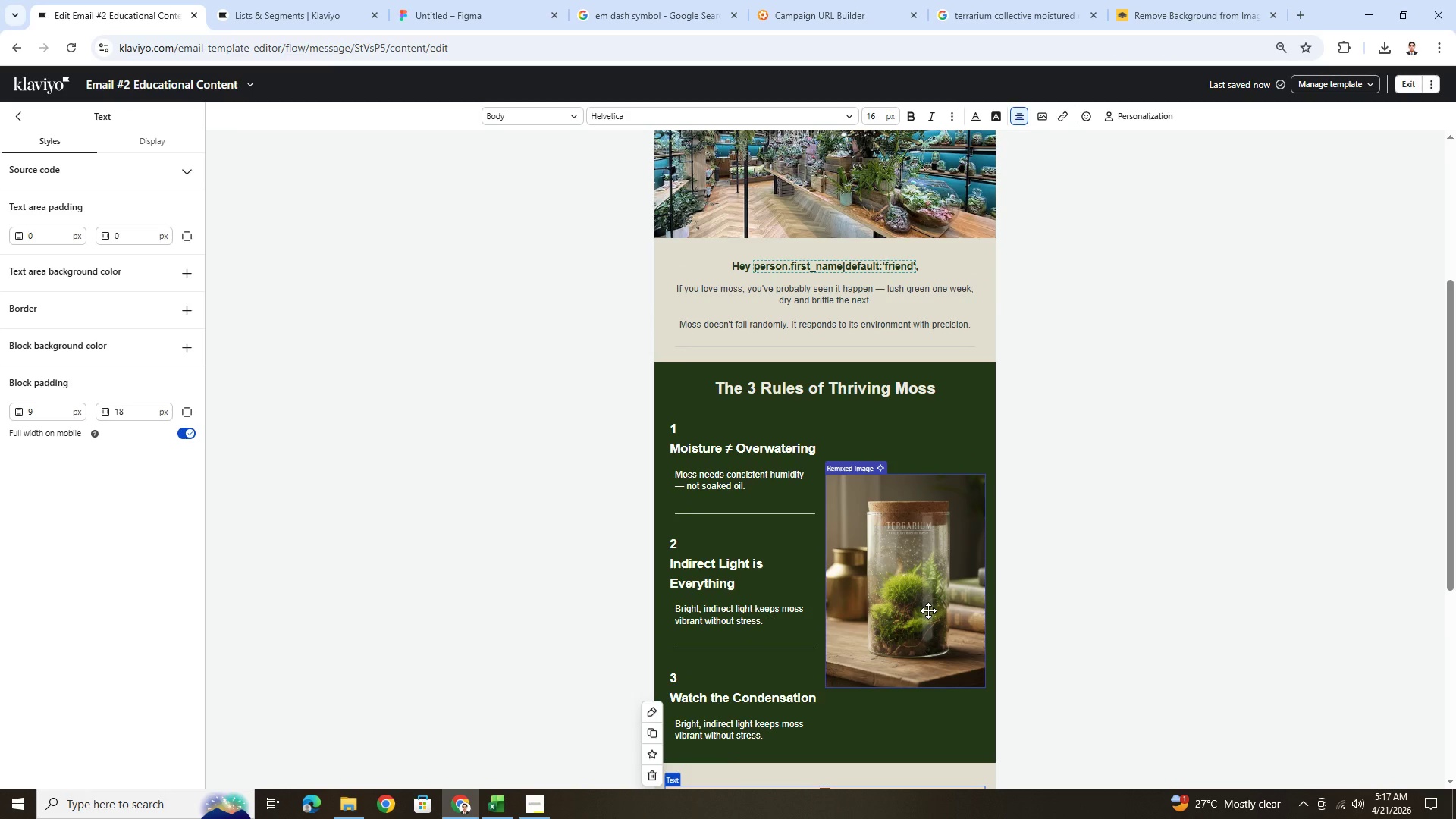 
scroll: coordinate [928, 610], scroll_direction: down, amount: 3.0
 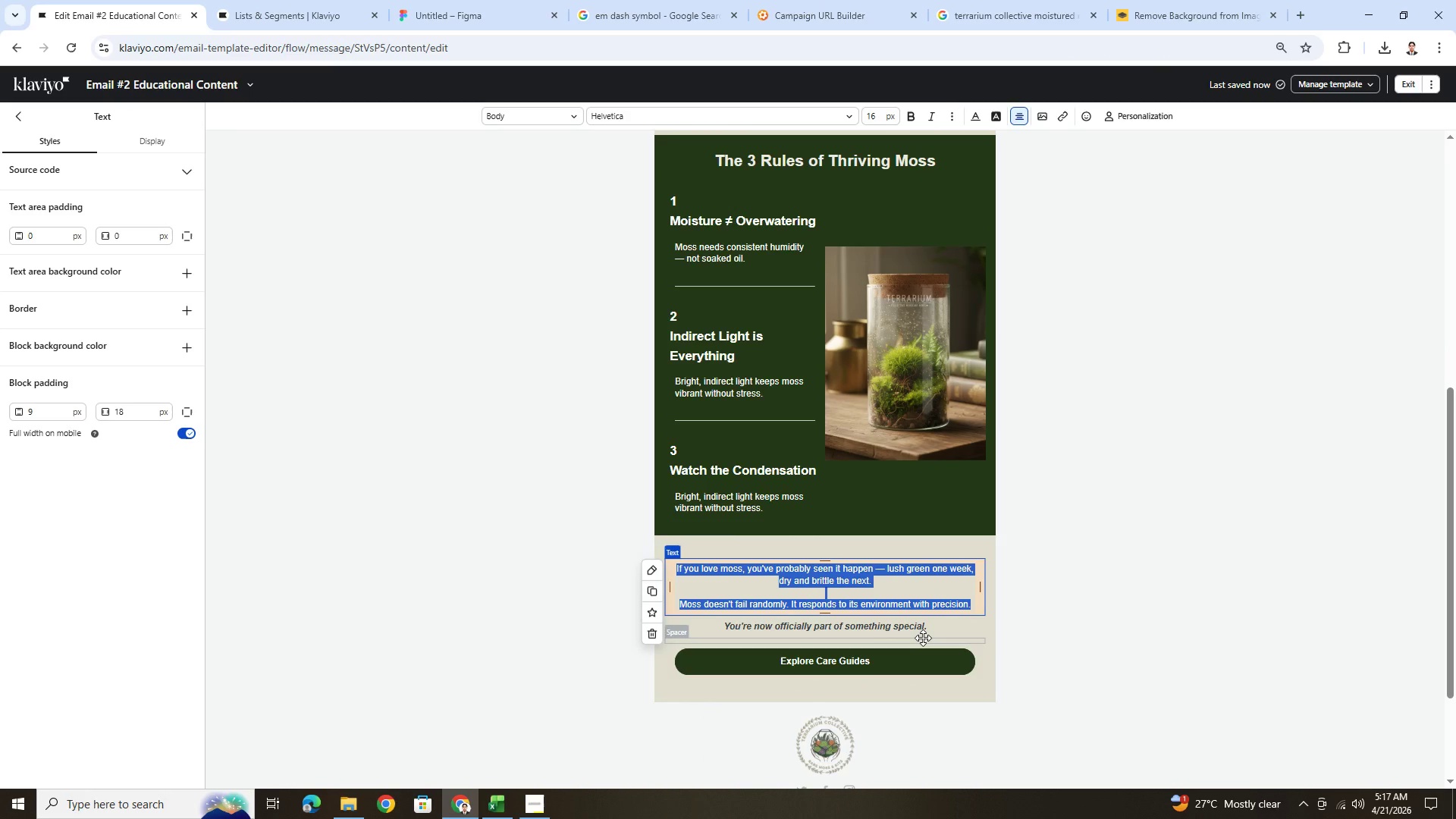 
type(Quick Reset Tip)
 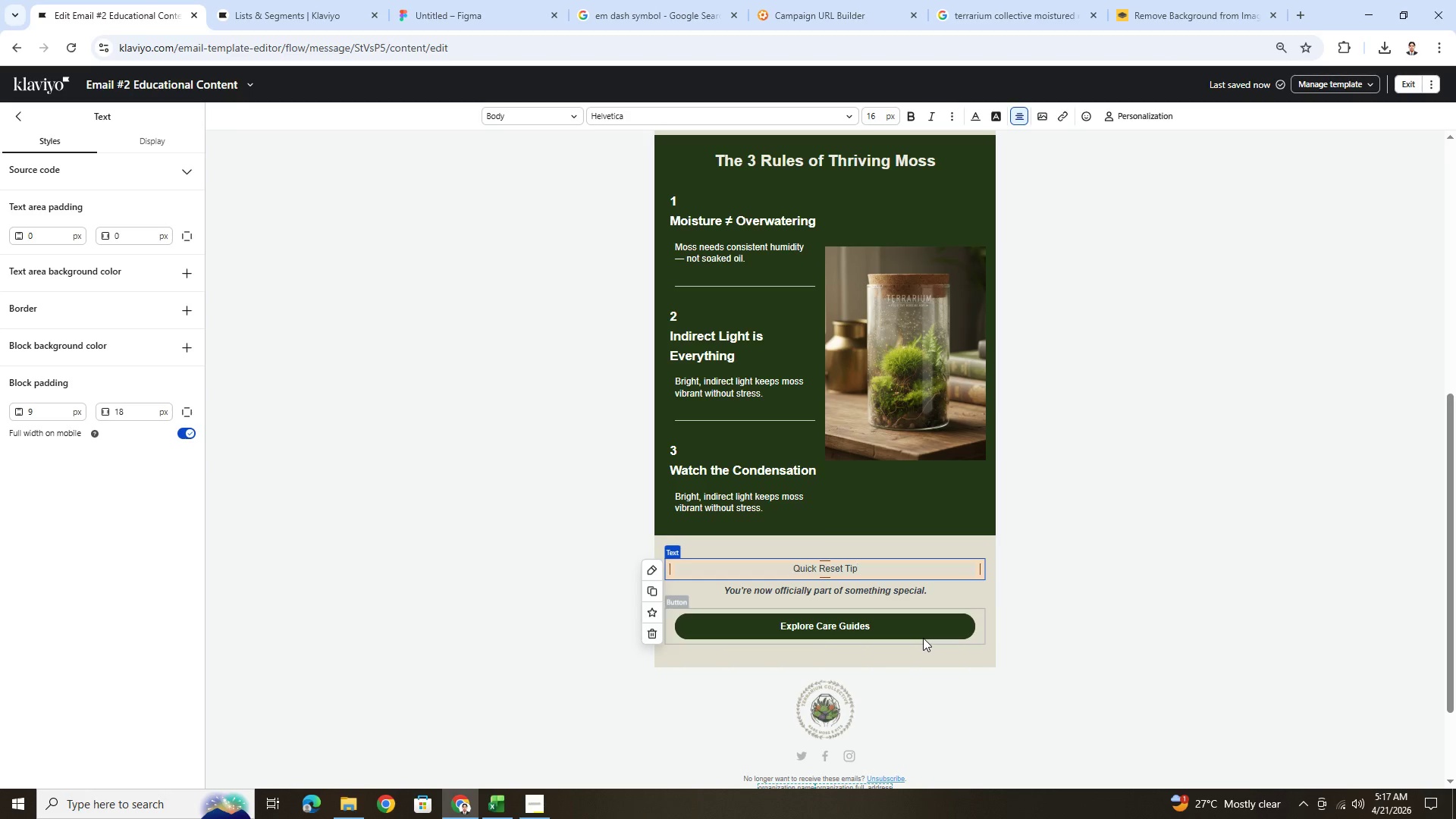 
key(Control+A)
 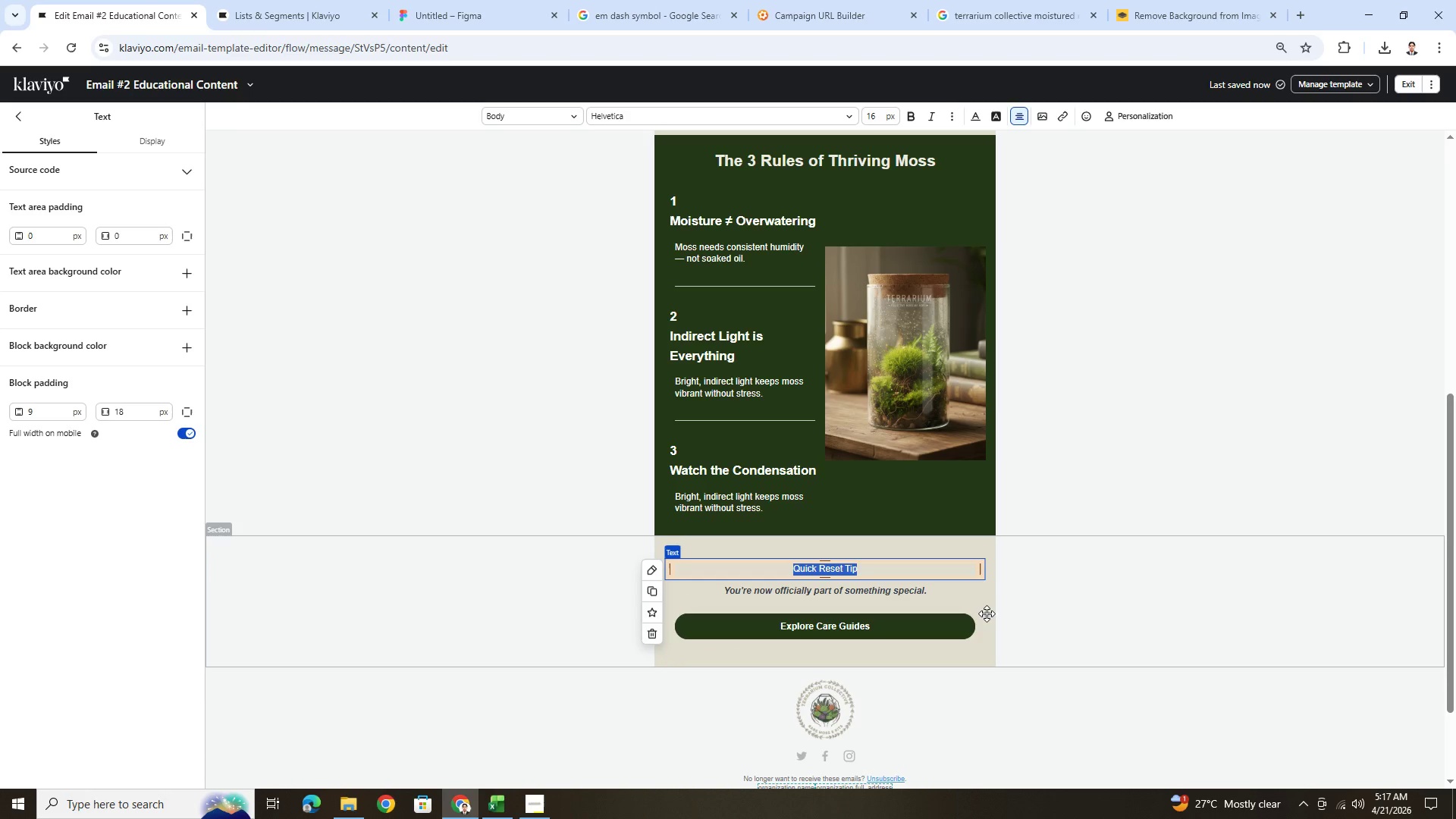 
key(Control+B)
 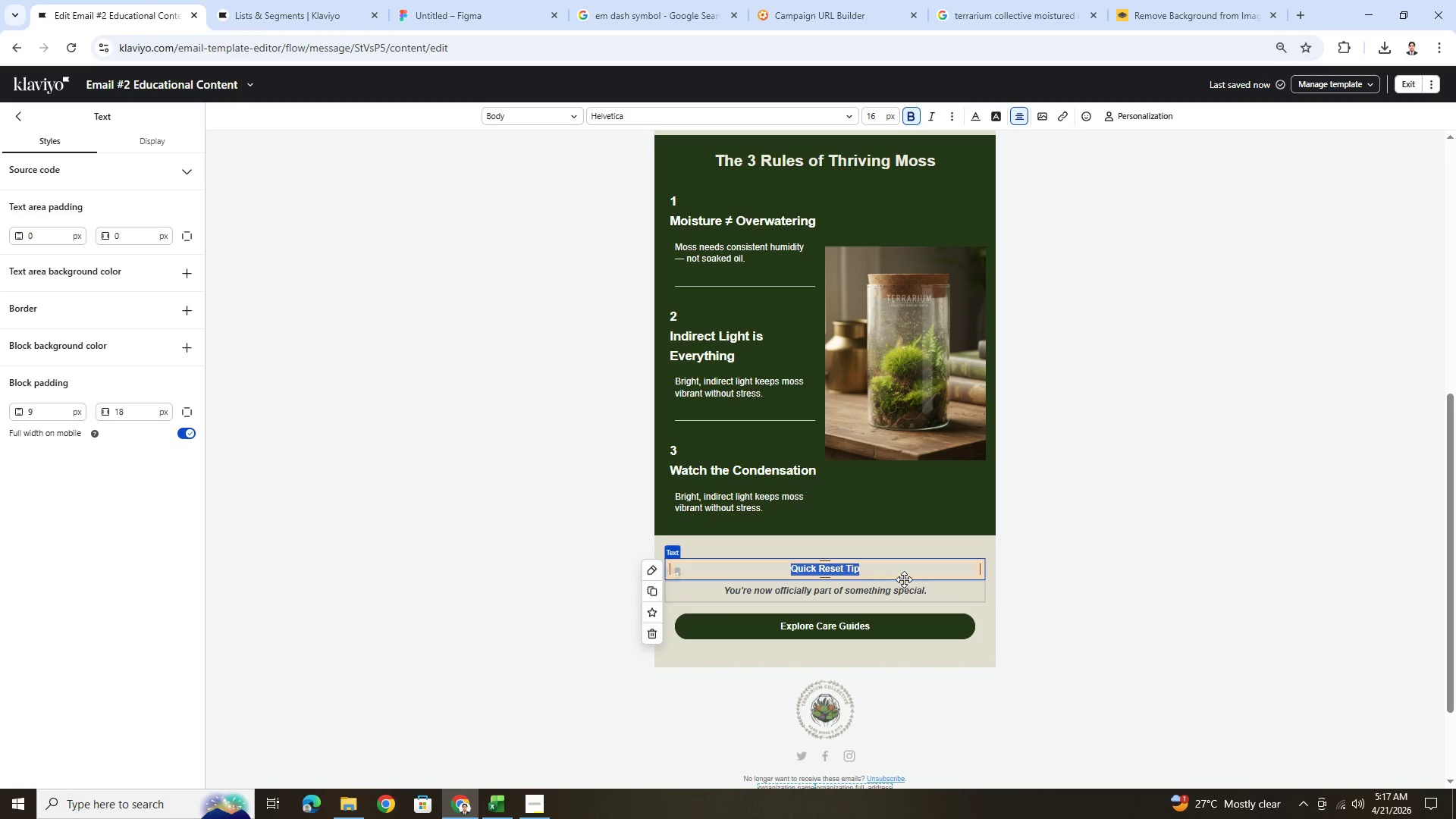 
left_click([903, 577])
 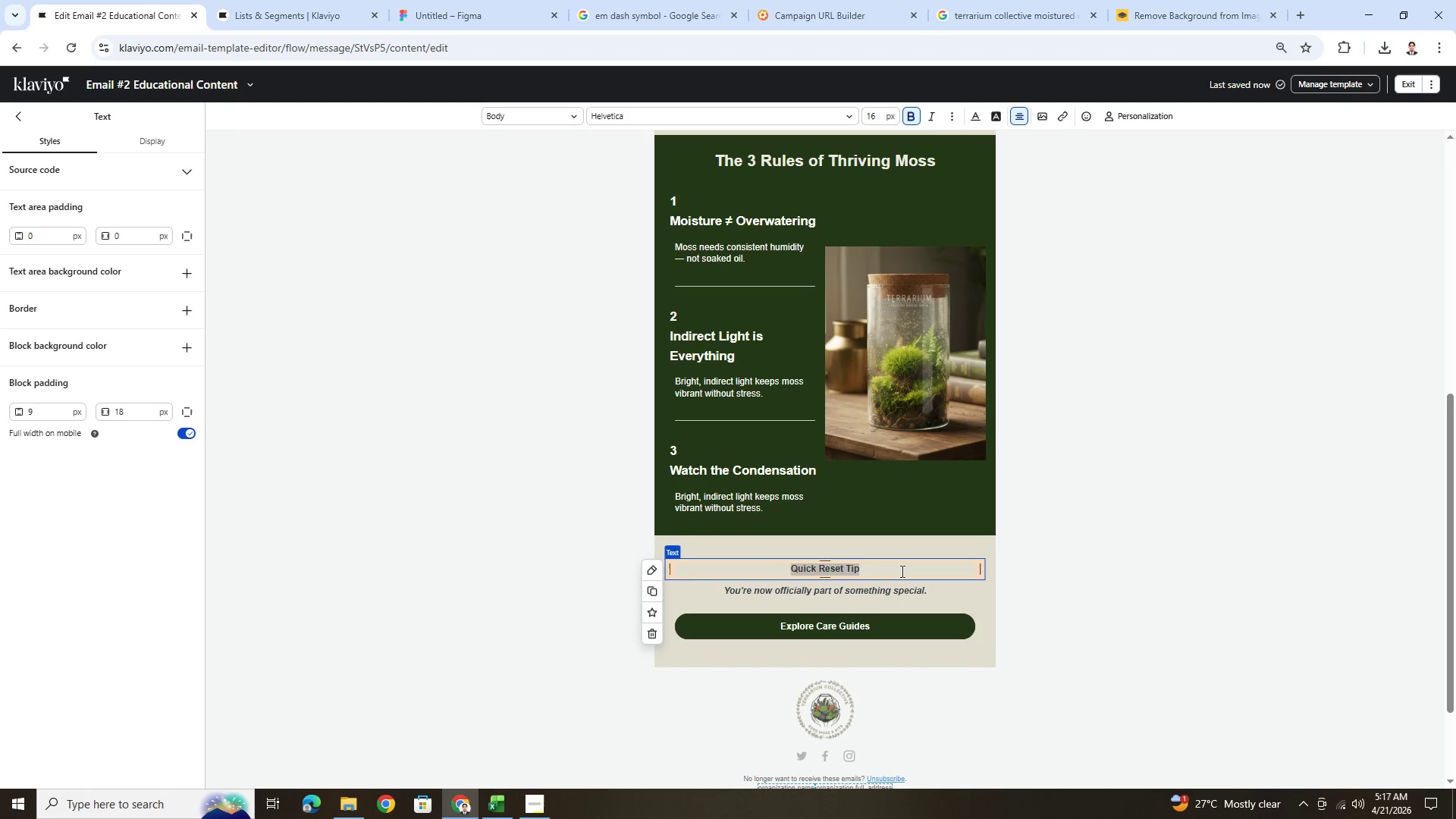 
left_click([901, 571])
 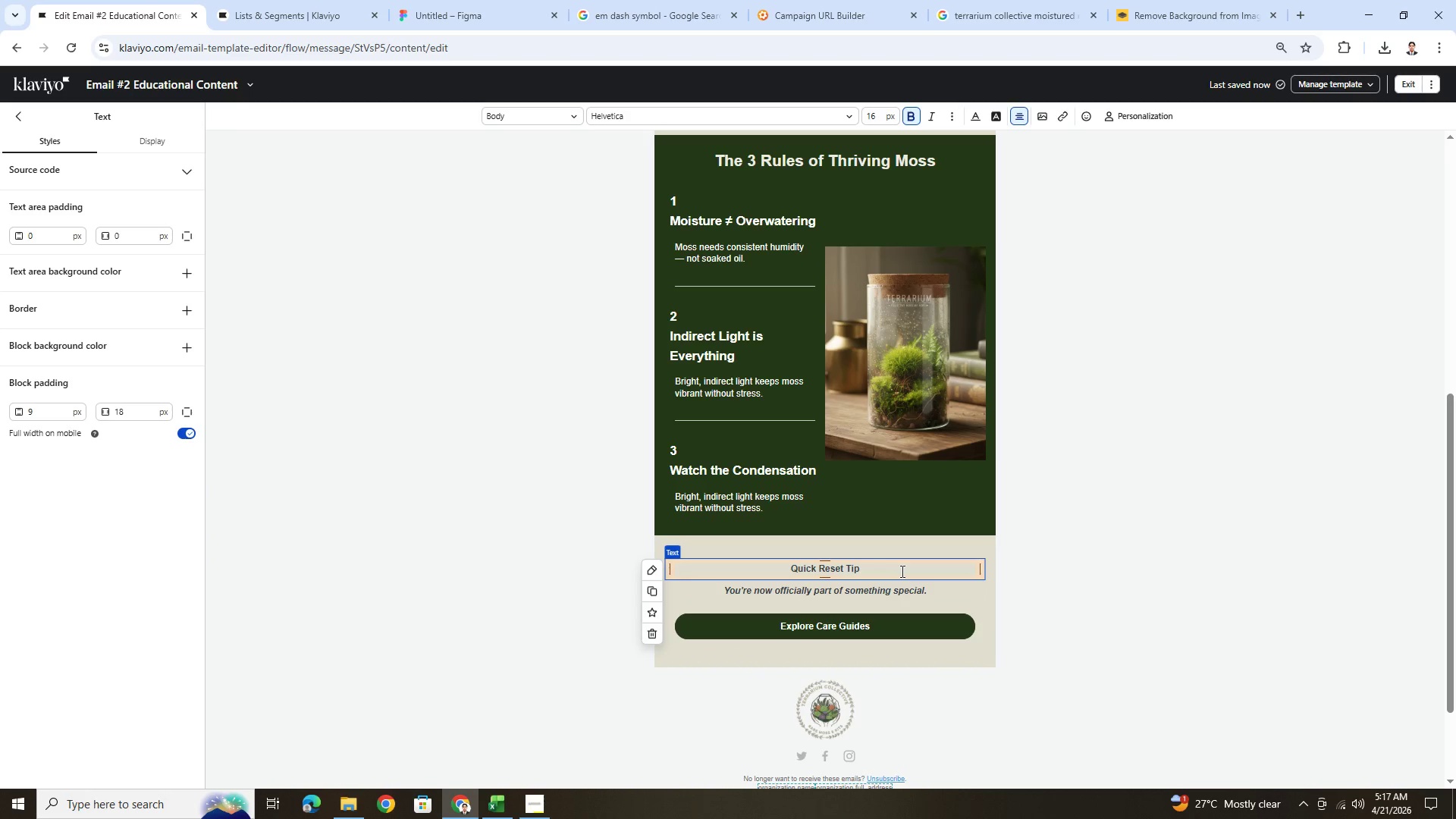 
key(Enter)
 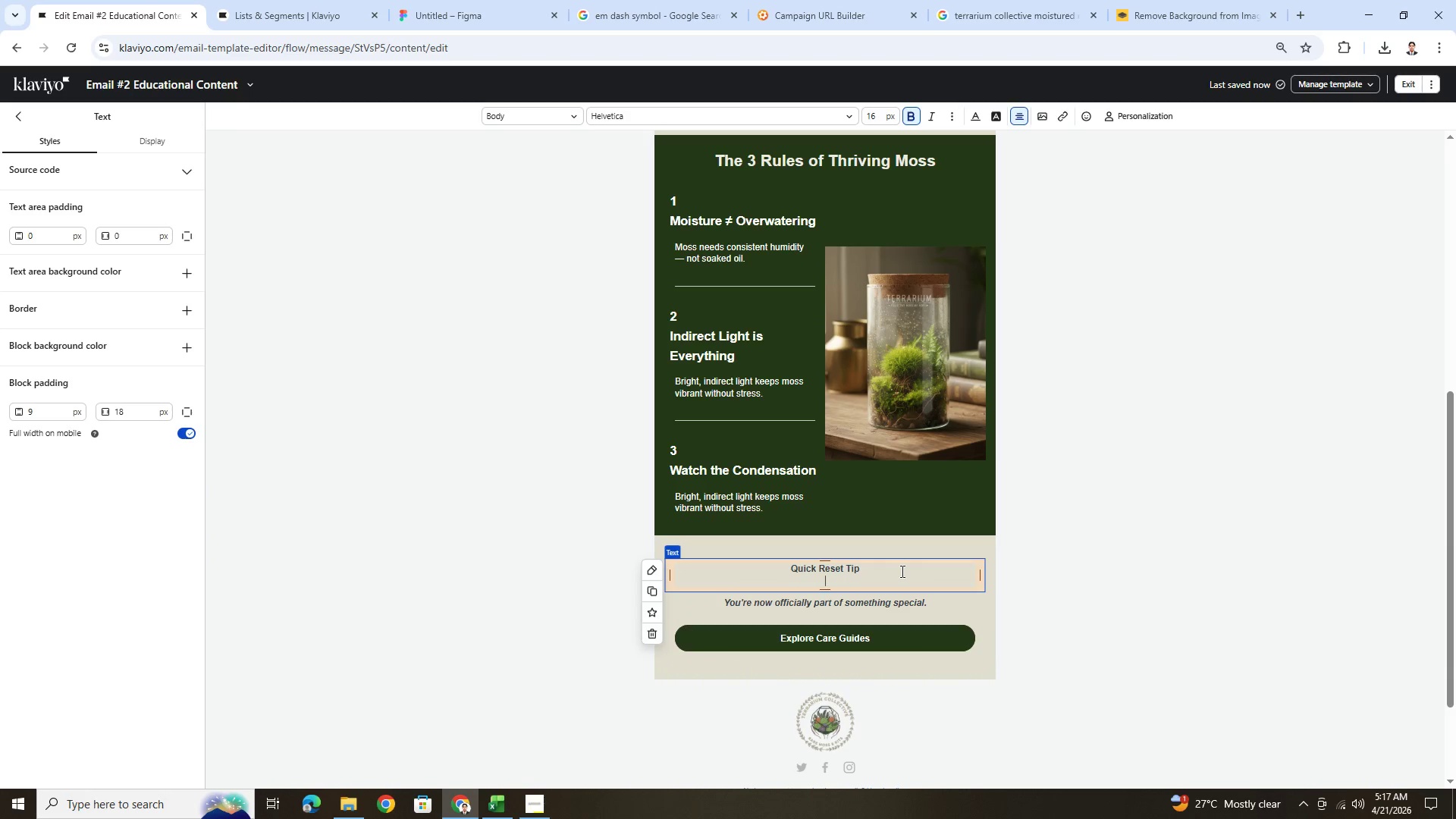 
key(Enter)
 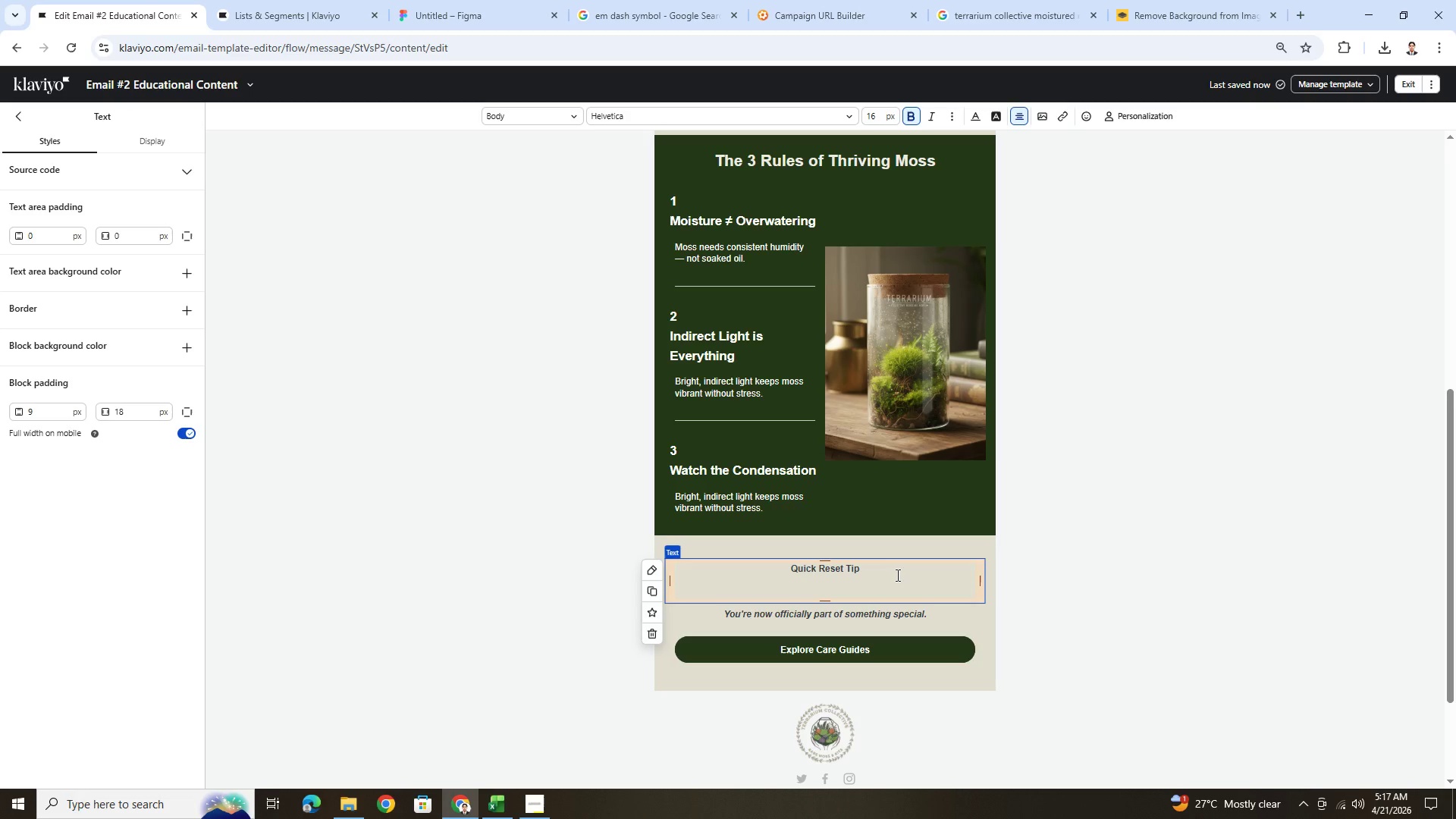 
key(Backspace)
 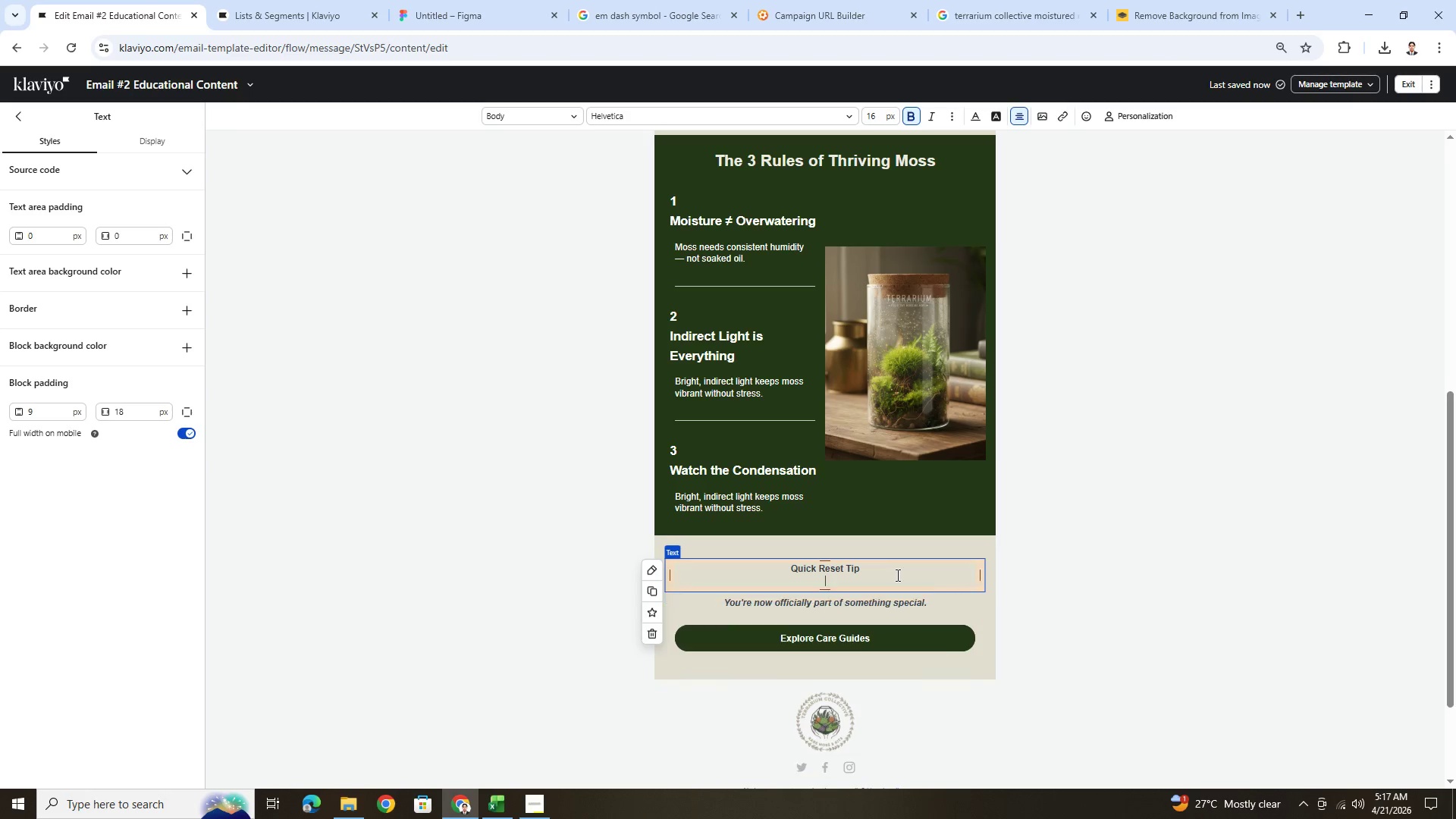 
key(Backspace)
 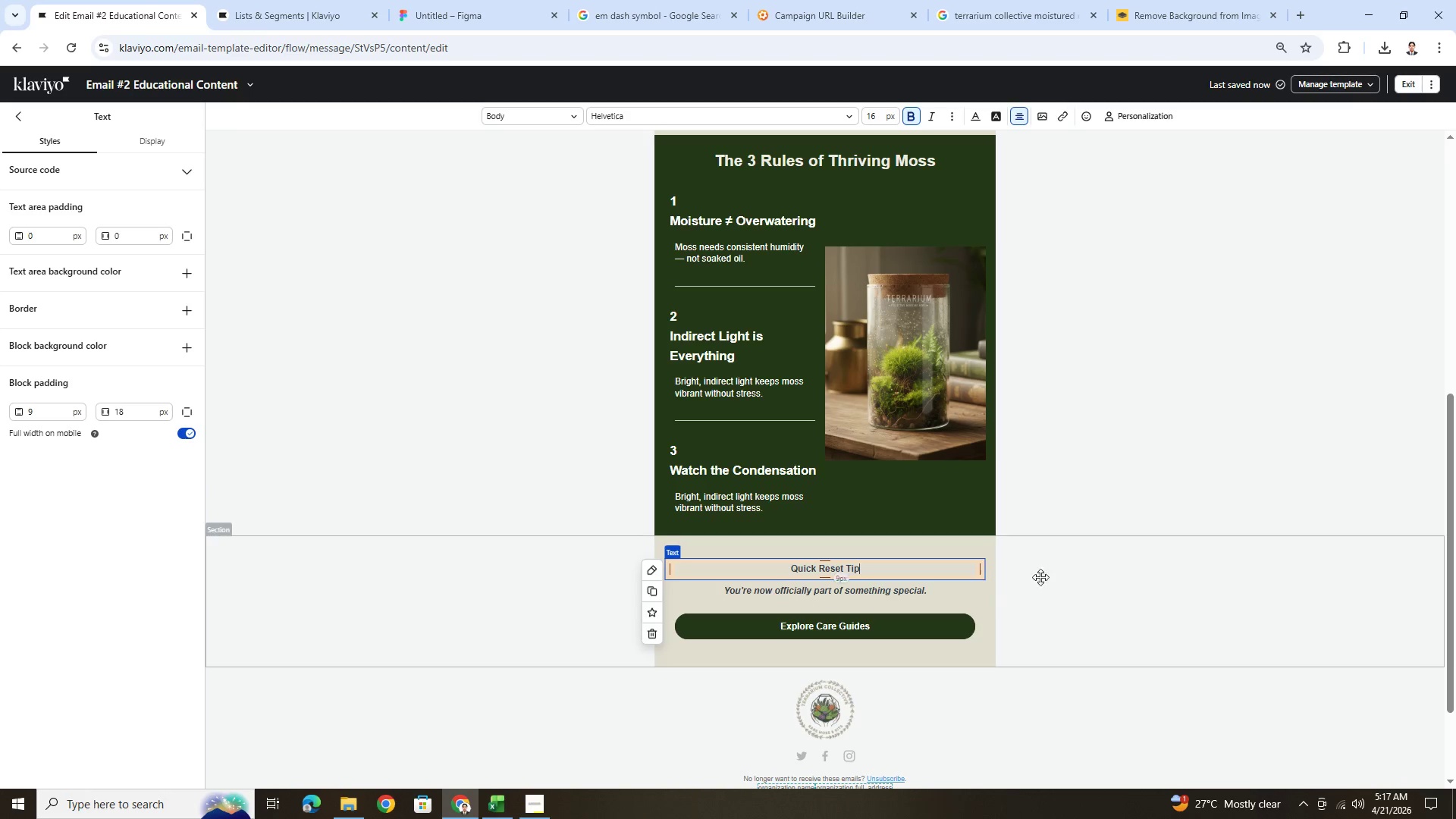 
left_click([1094, 573])
 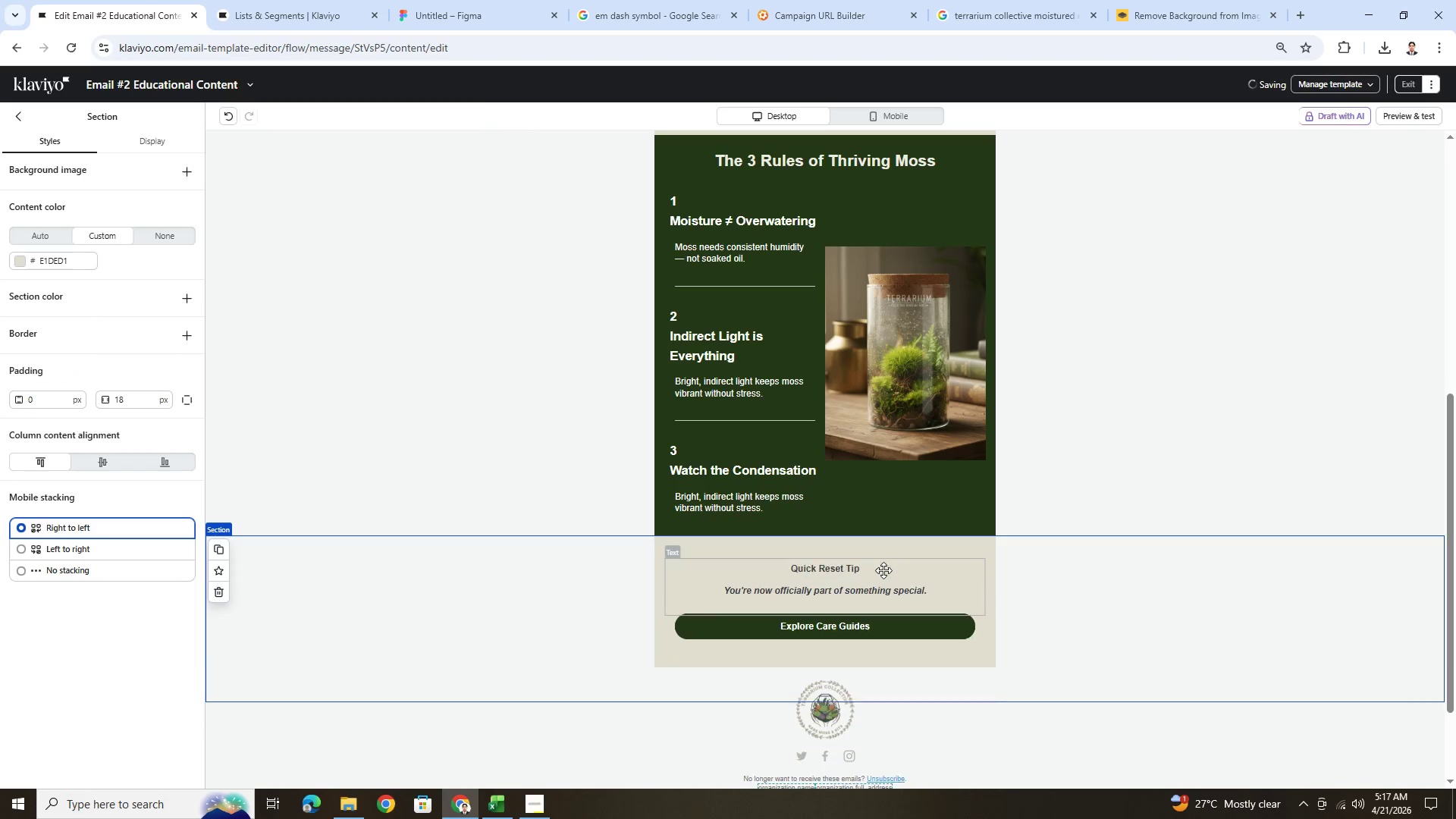 
left_click([883, 570])
 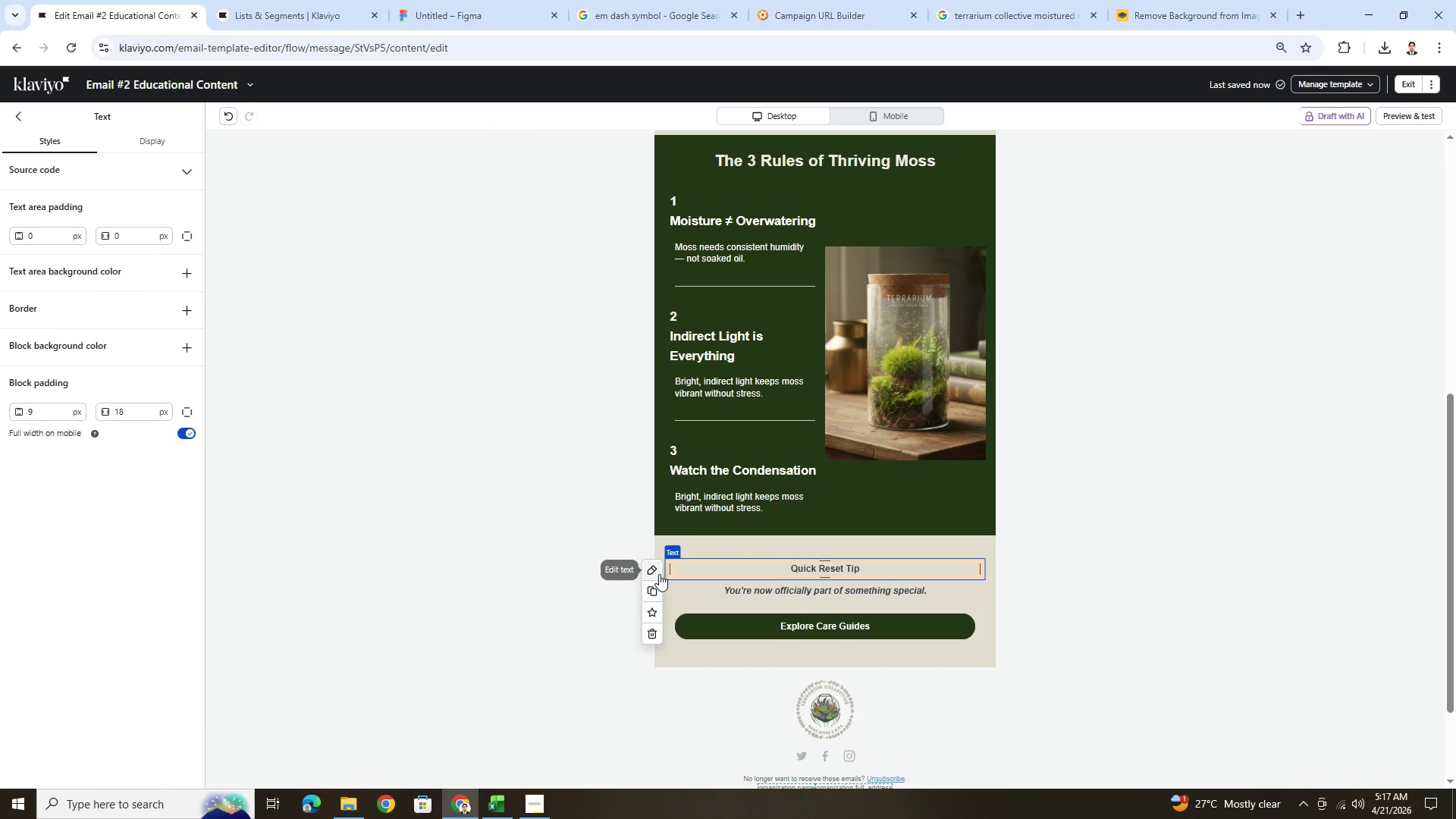 
left_click([655, 592])
 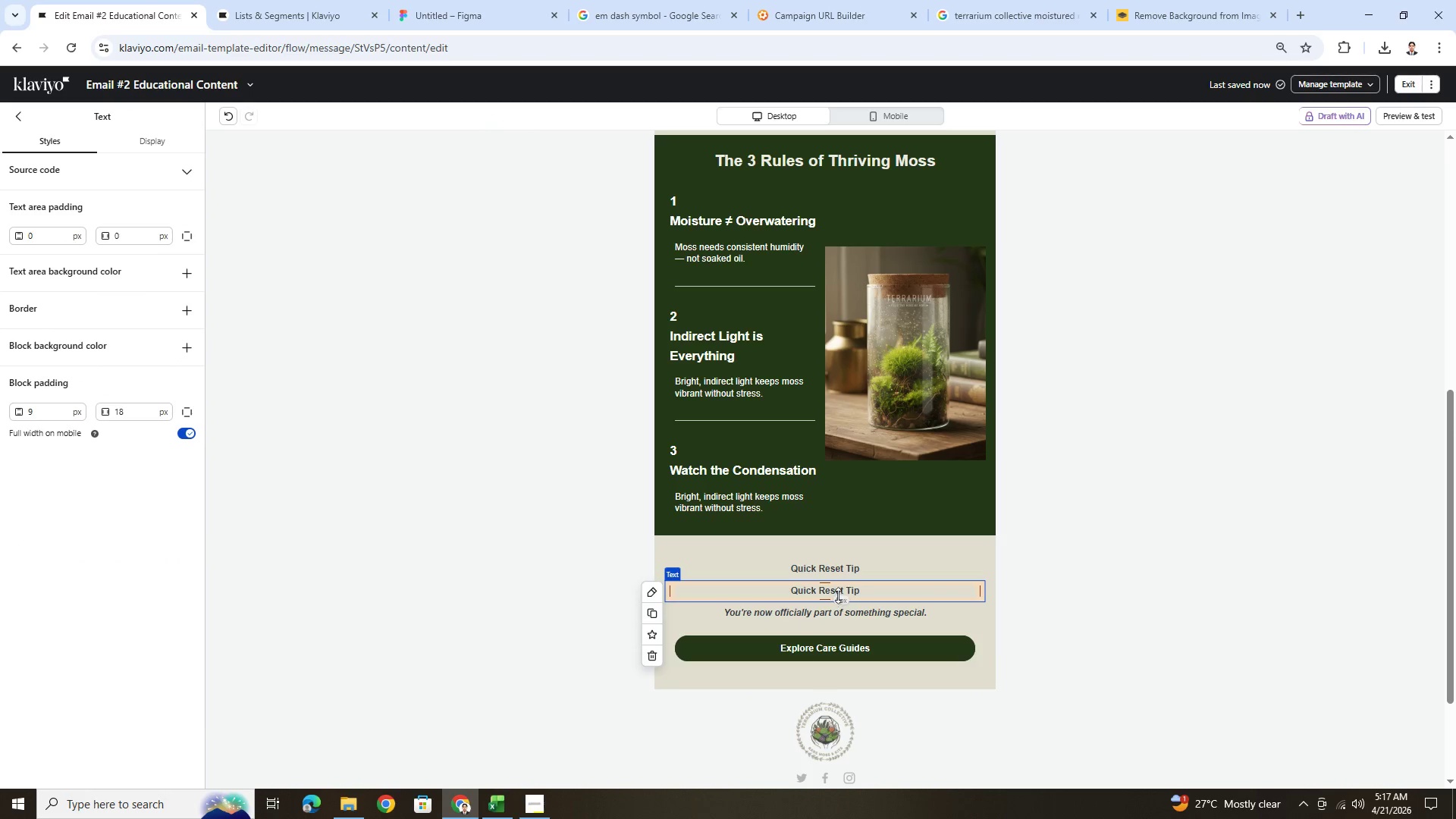 
double_click([838, 594])
 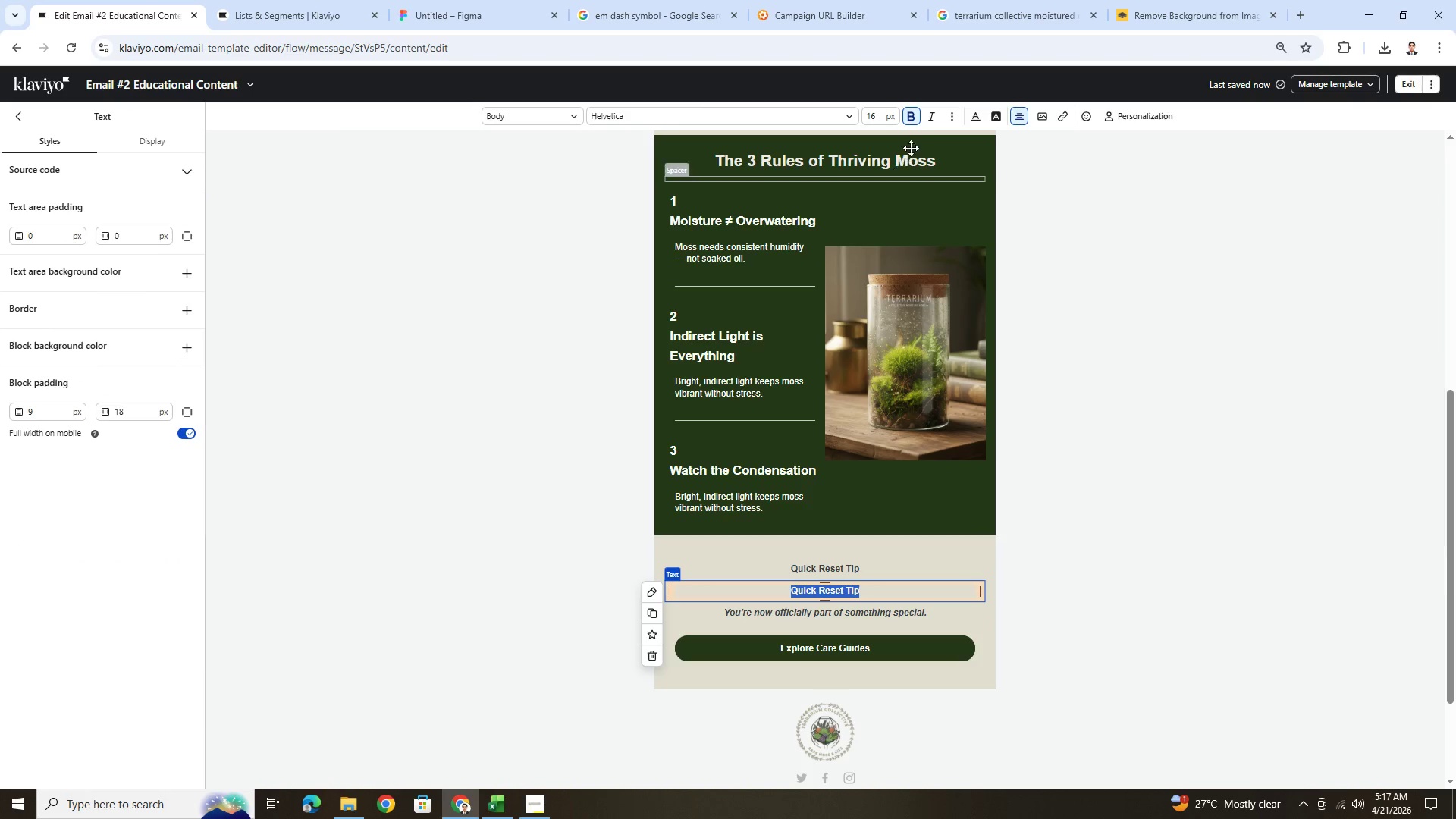 
left_click([915, 122])
 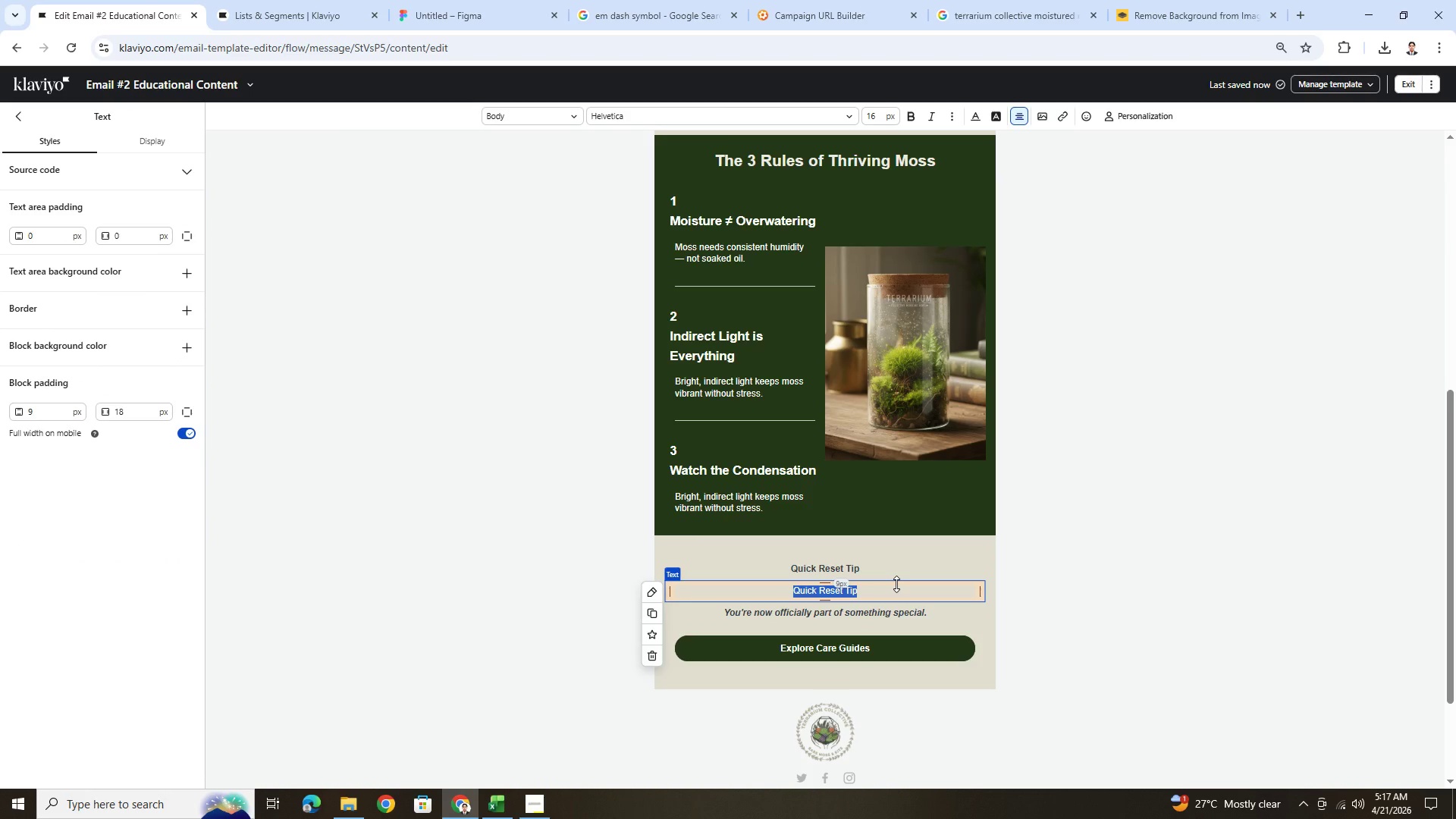 
type(Mist lightly and close your terrarium for 24-48 hours to restore balance.)
 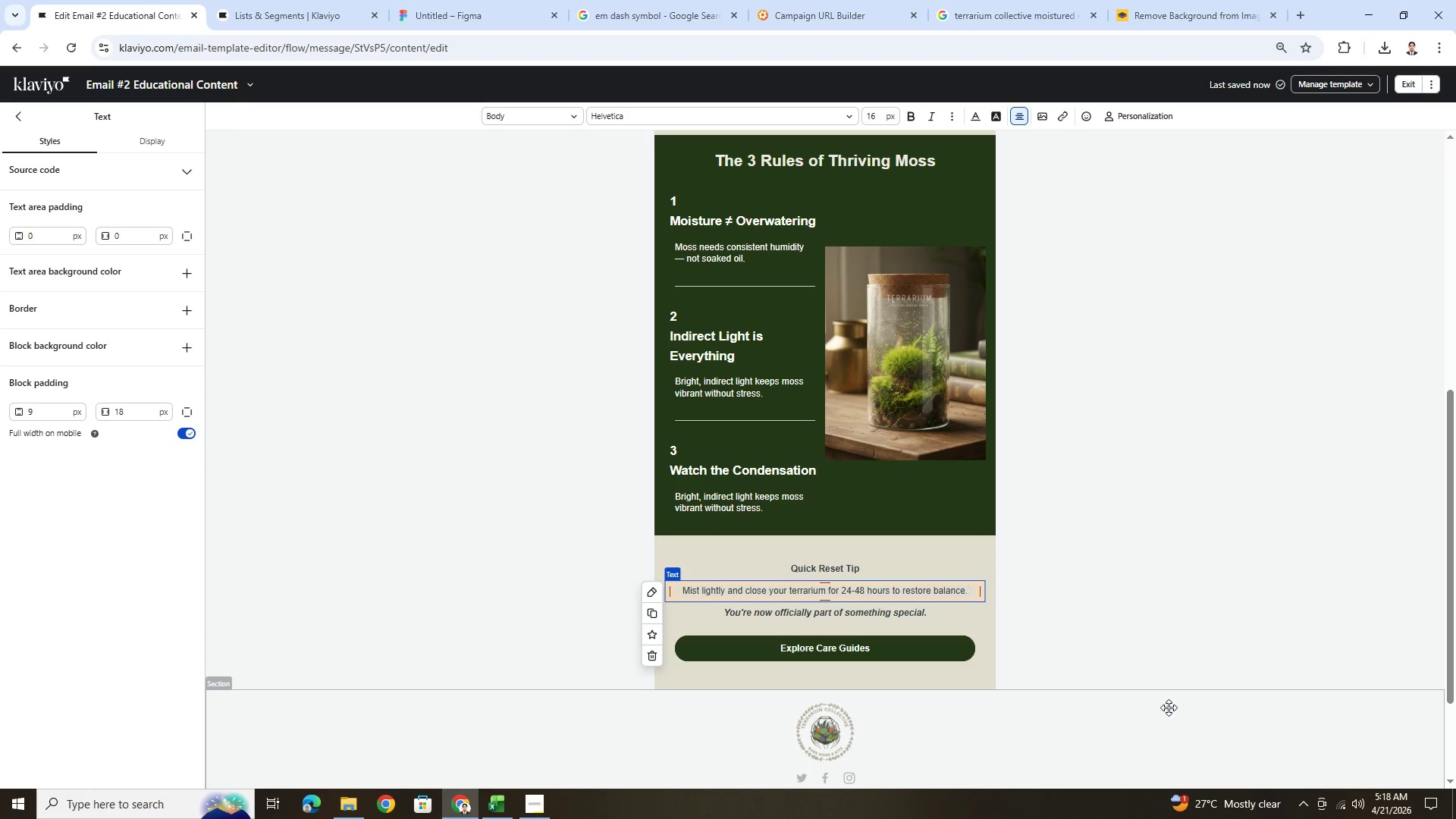 
left_click([1181, 678])
 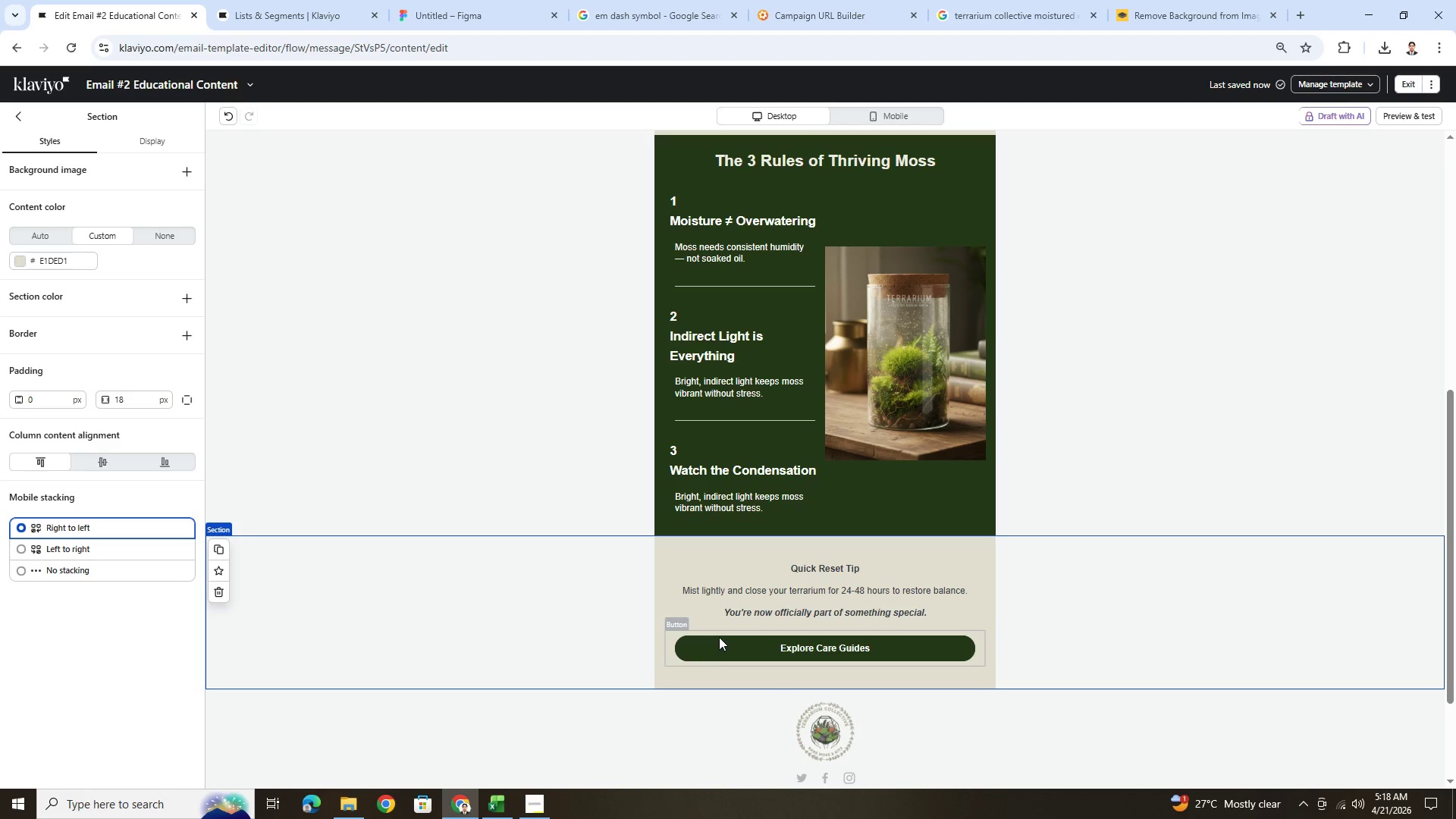 
wait(13.78)
 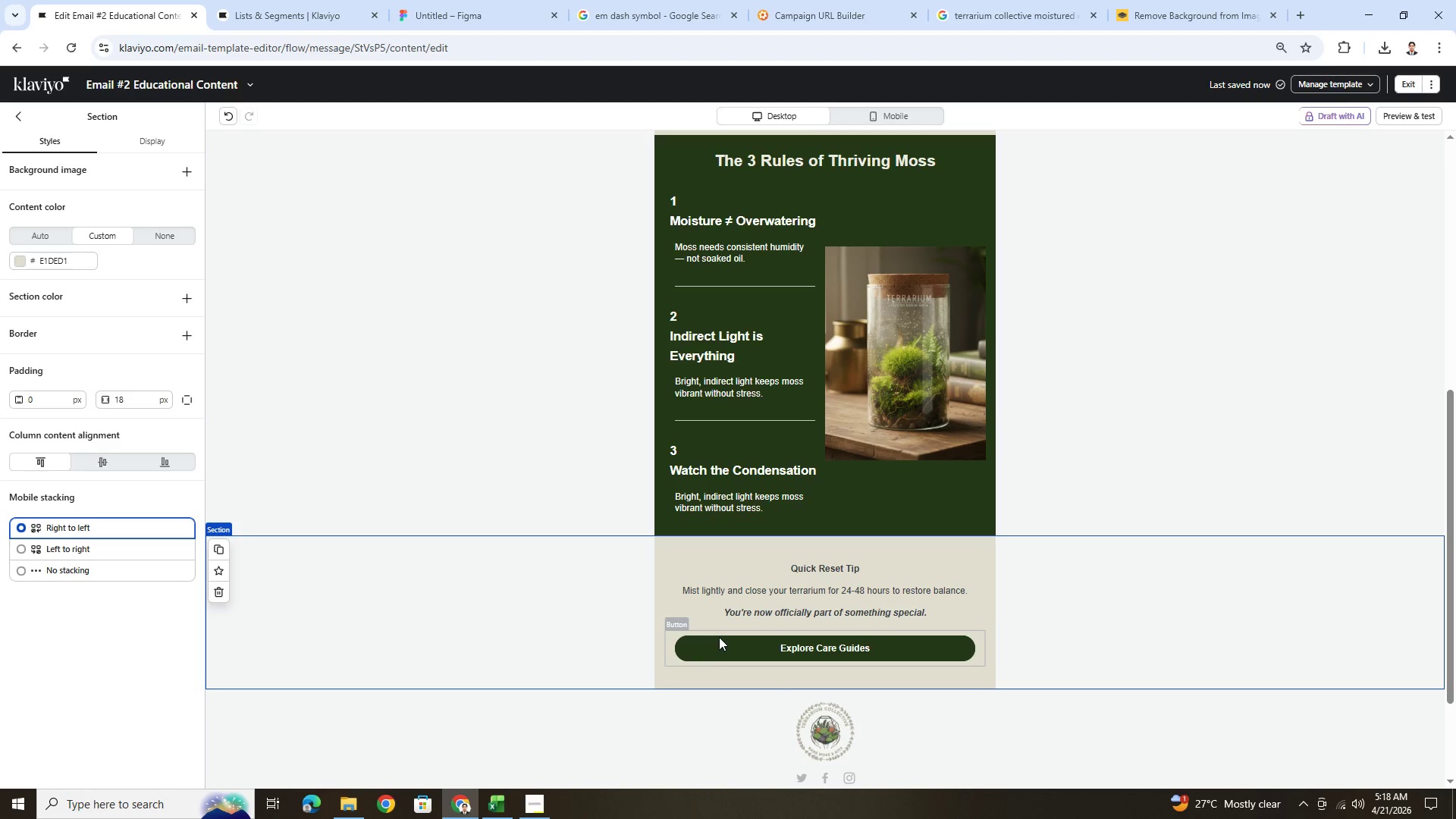 
left_click([21, 121])
 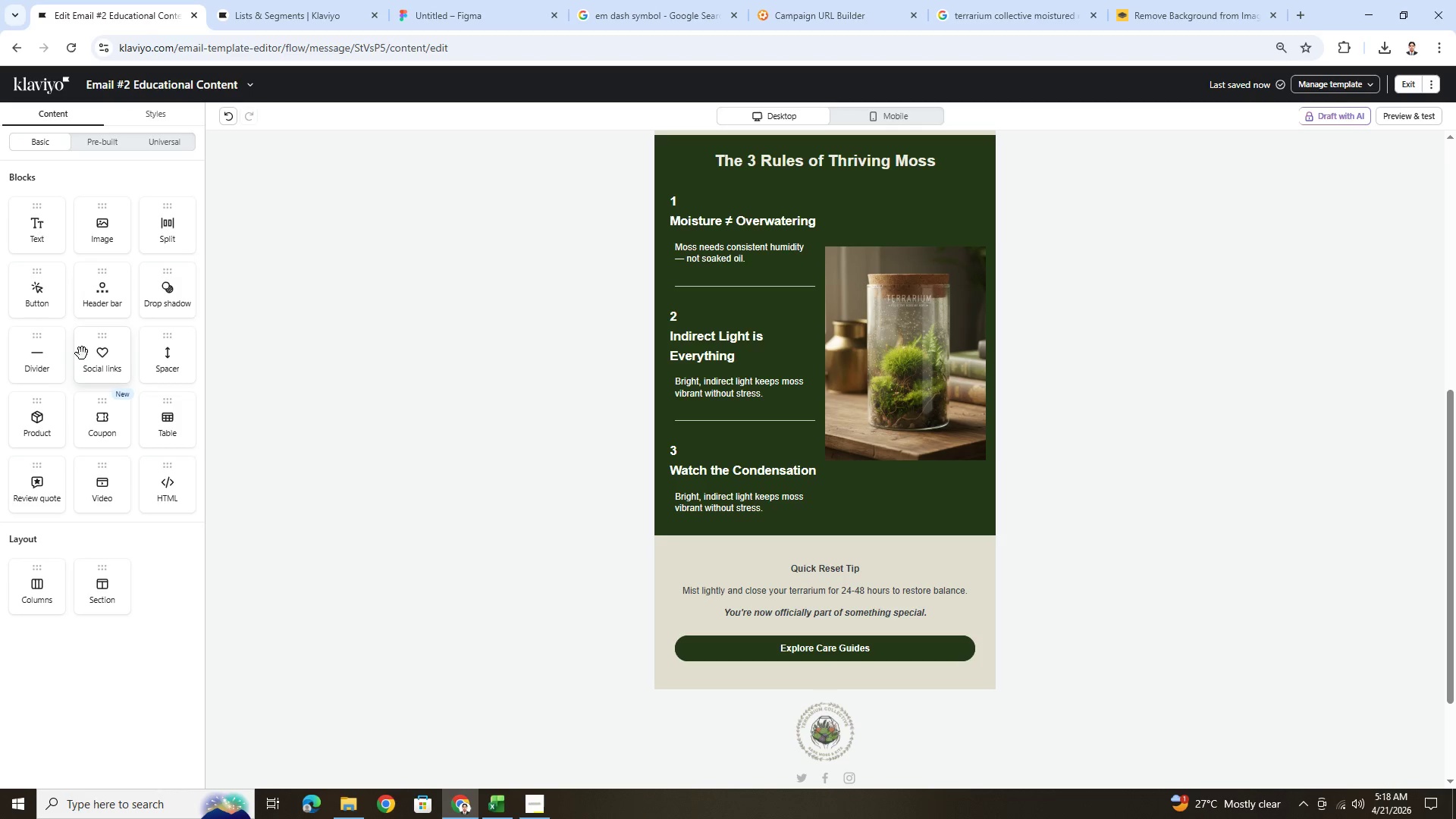 
left_click_drag(start_coordinate=[45, 361], to_coordinate=[940, 632])
 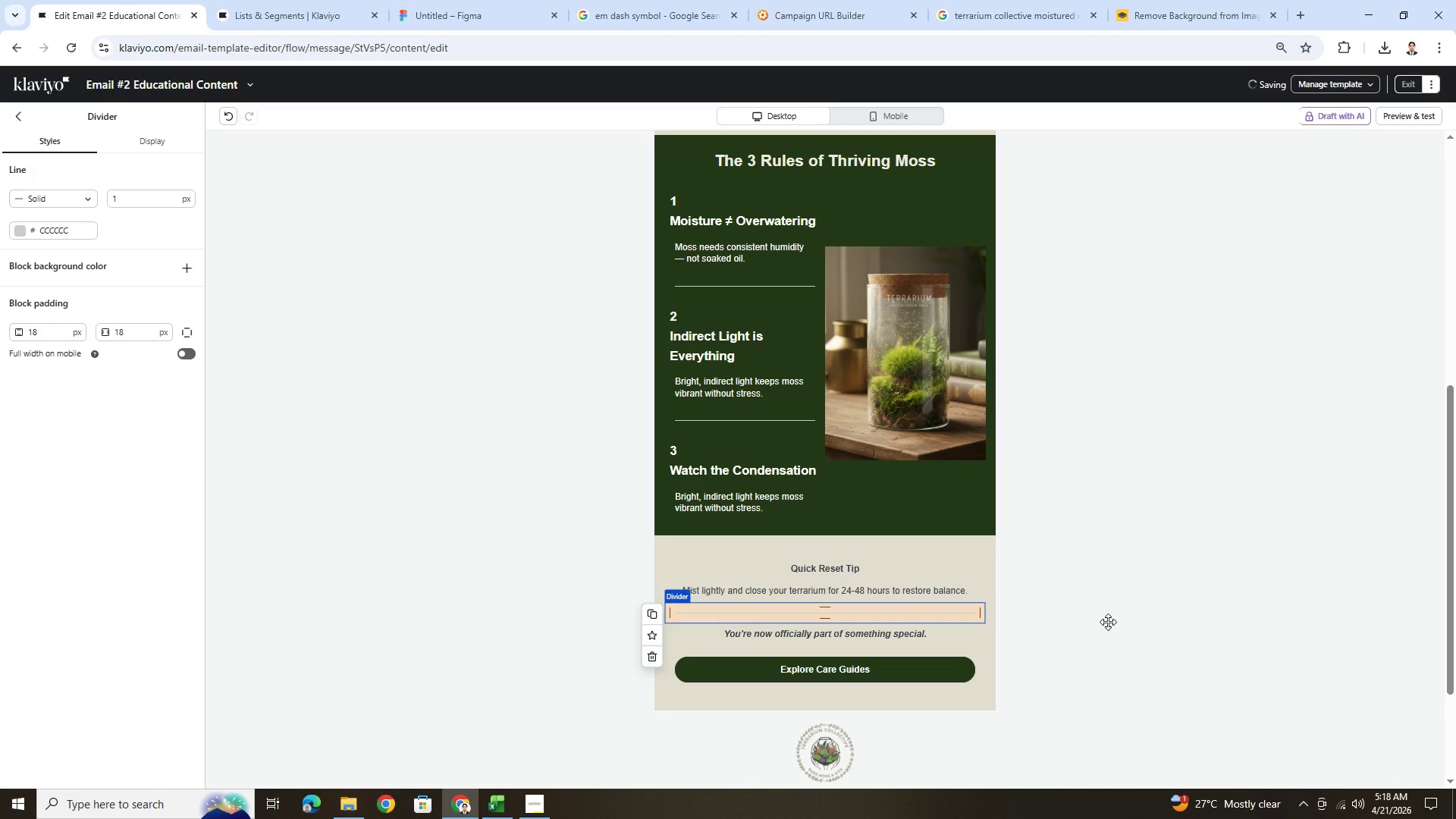 
left_click([1149, 673])
 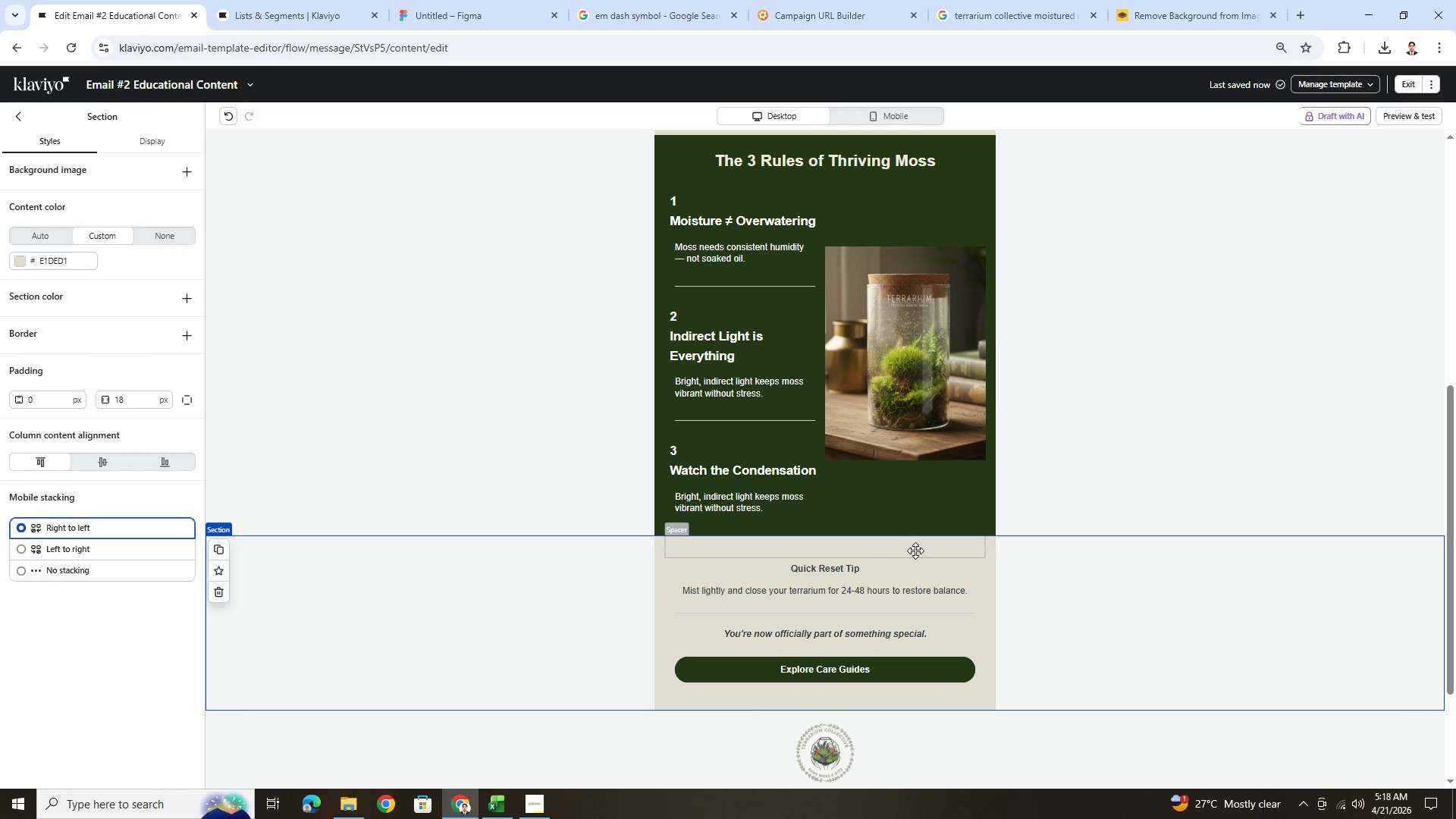 
left_click([893, 549])
 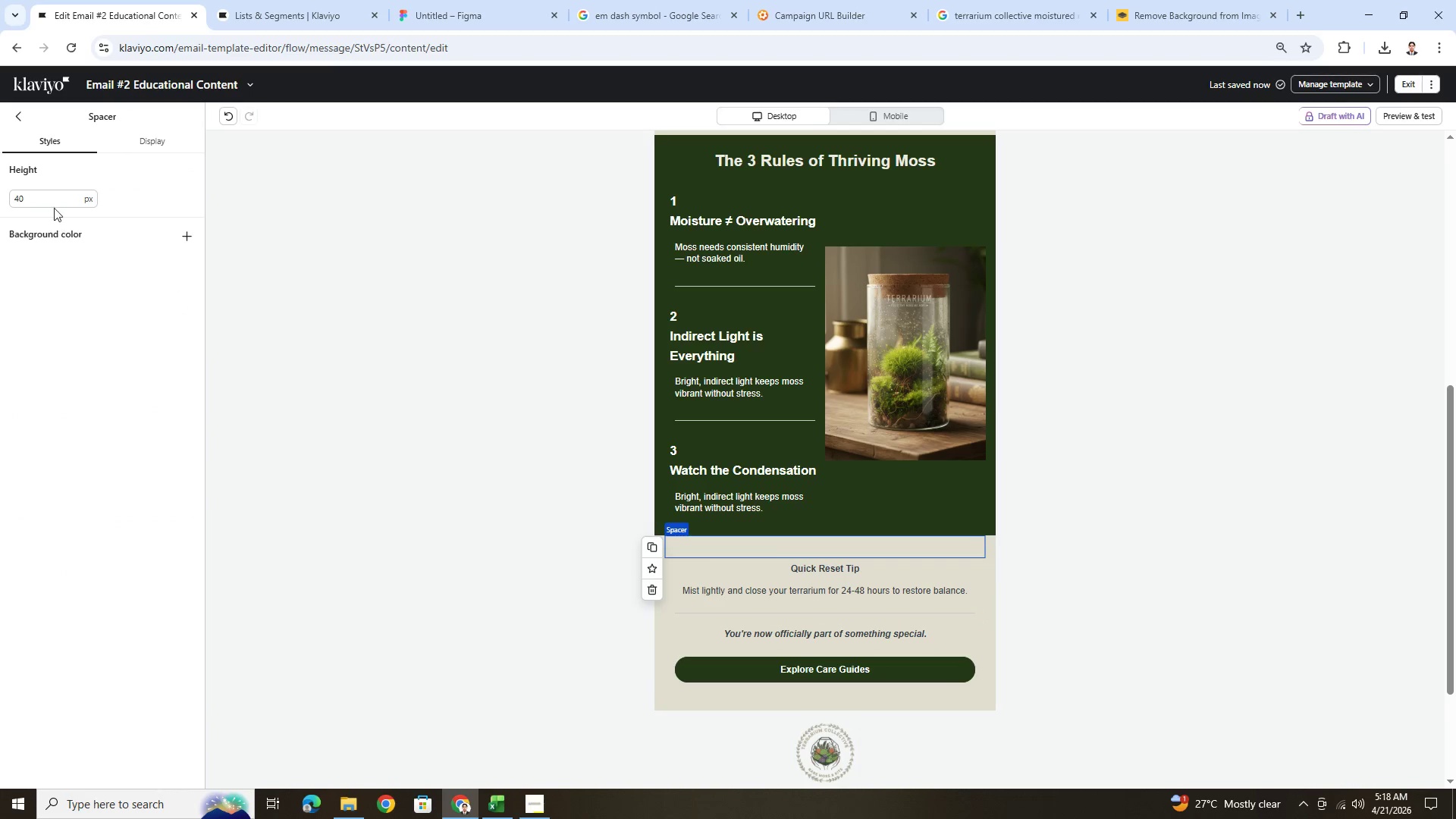 
double_click([53, 202])
 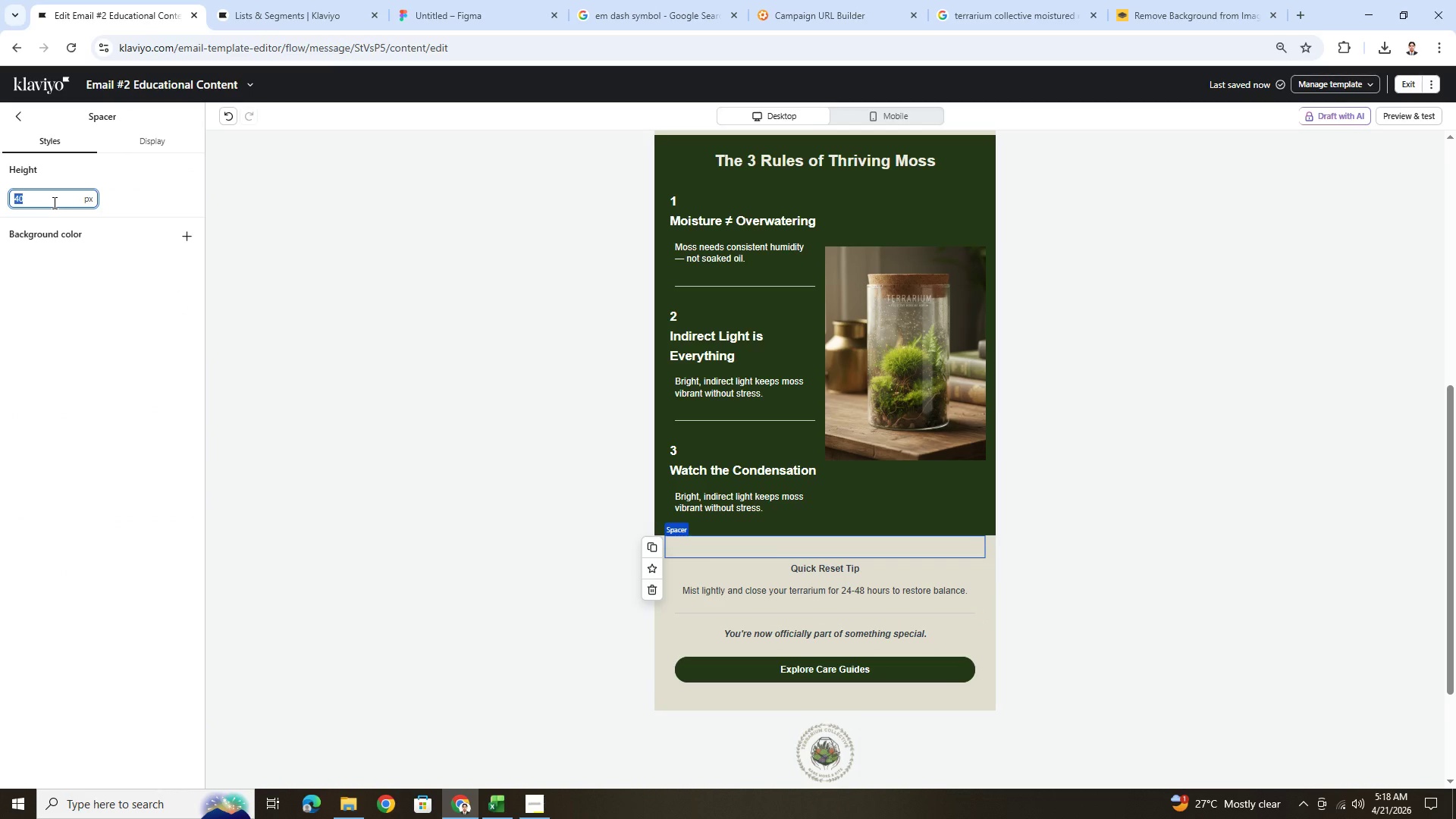 
key(Numpad2)
 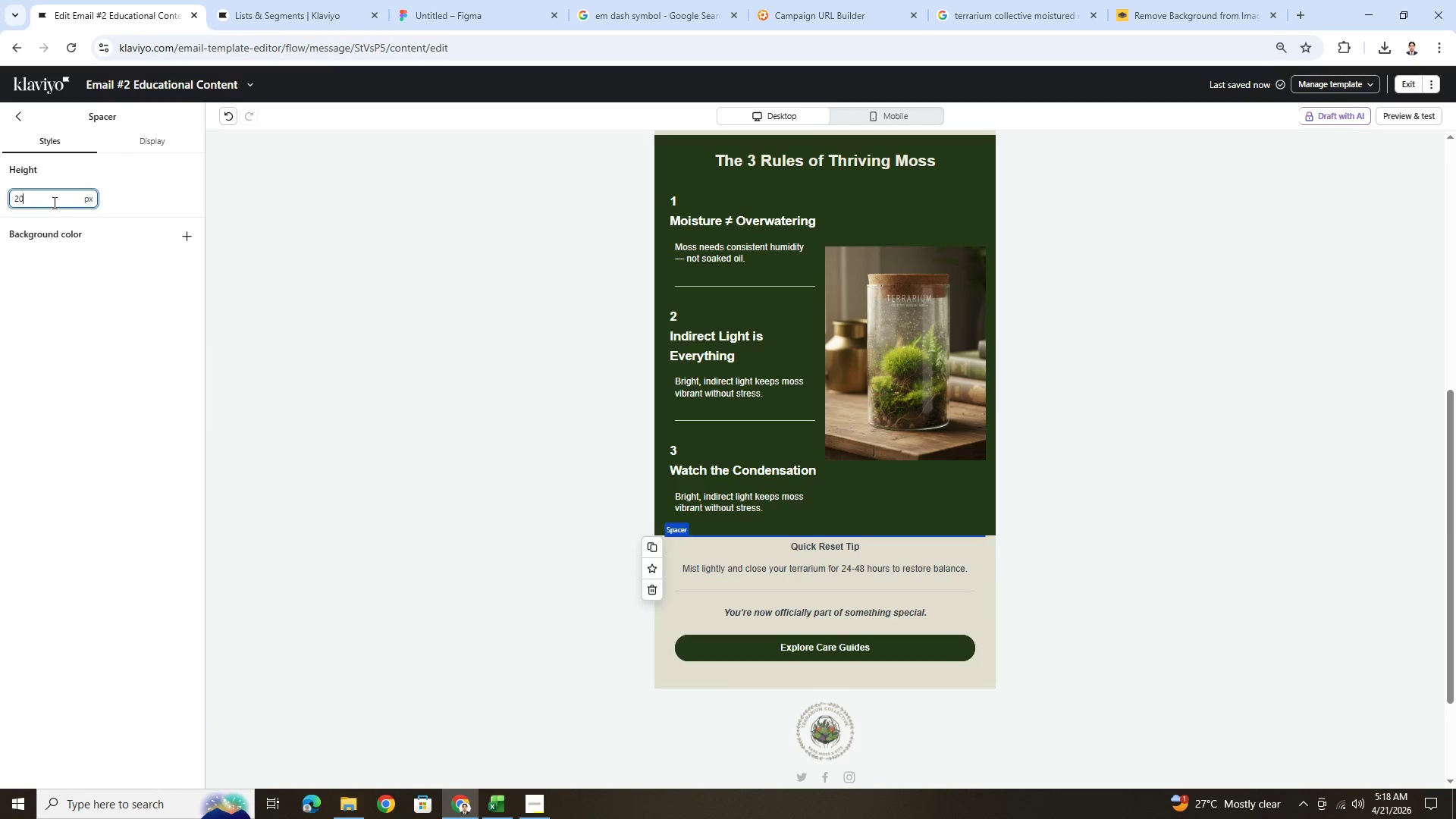 
key(Numpad0)
 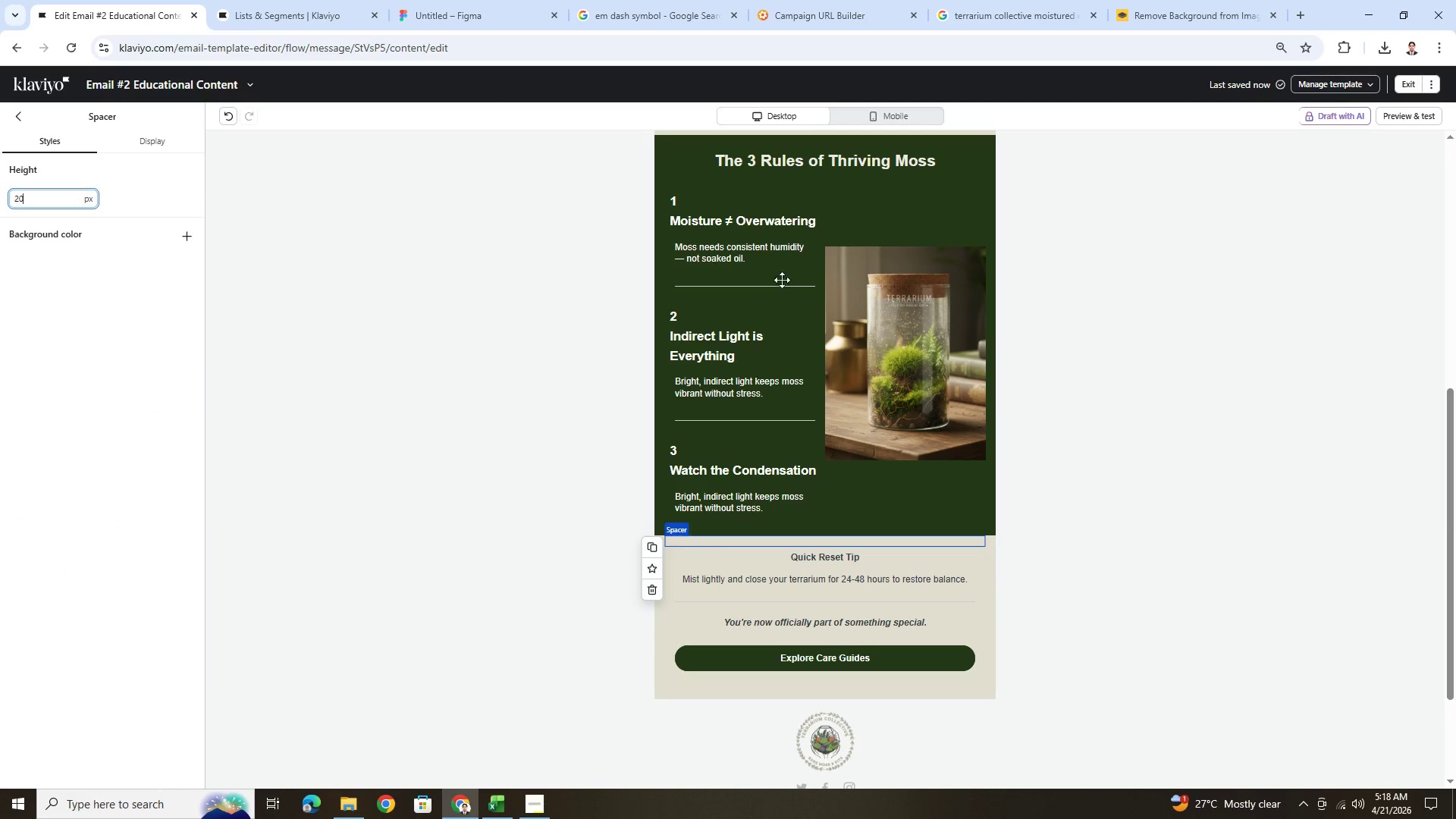 
left_click([1138, 489])
 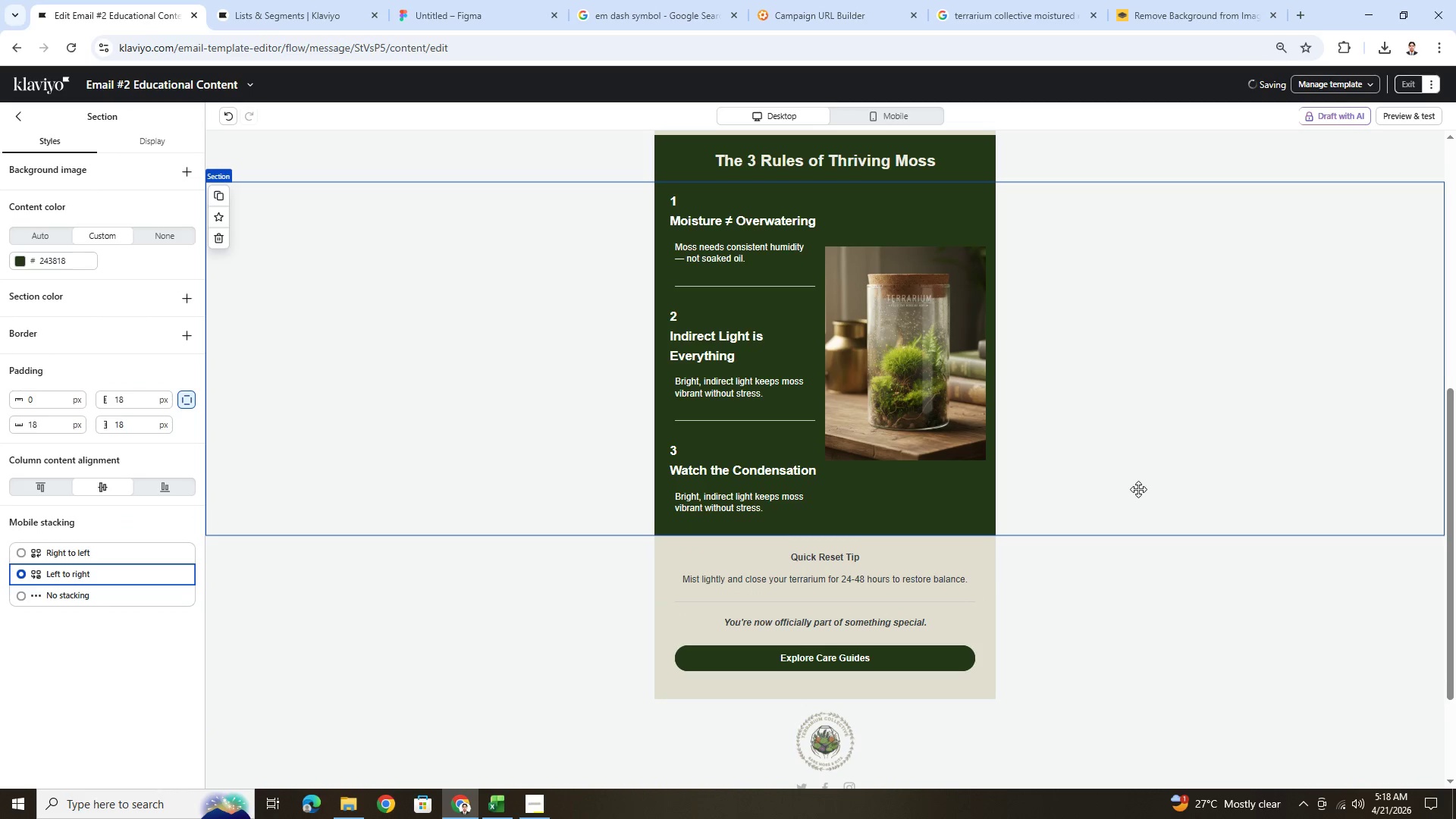 
scroll: coordinate [1138, 489], scroll_direction: up, amount: 3.0
 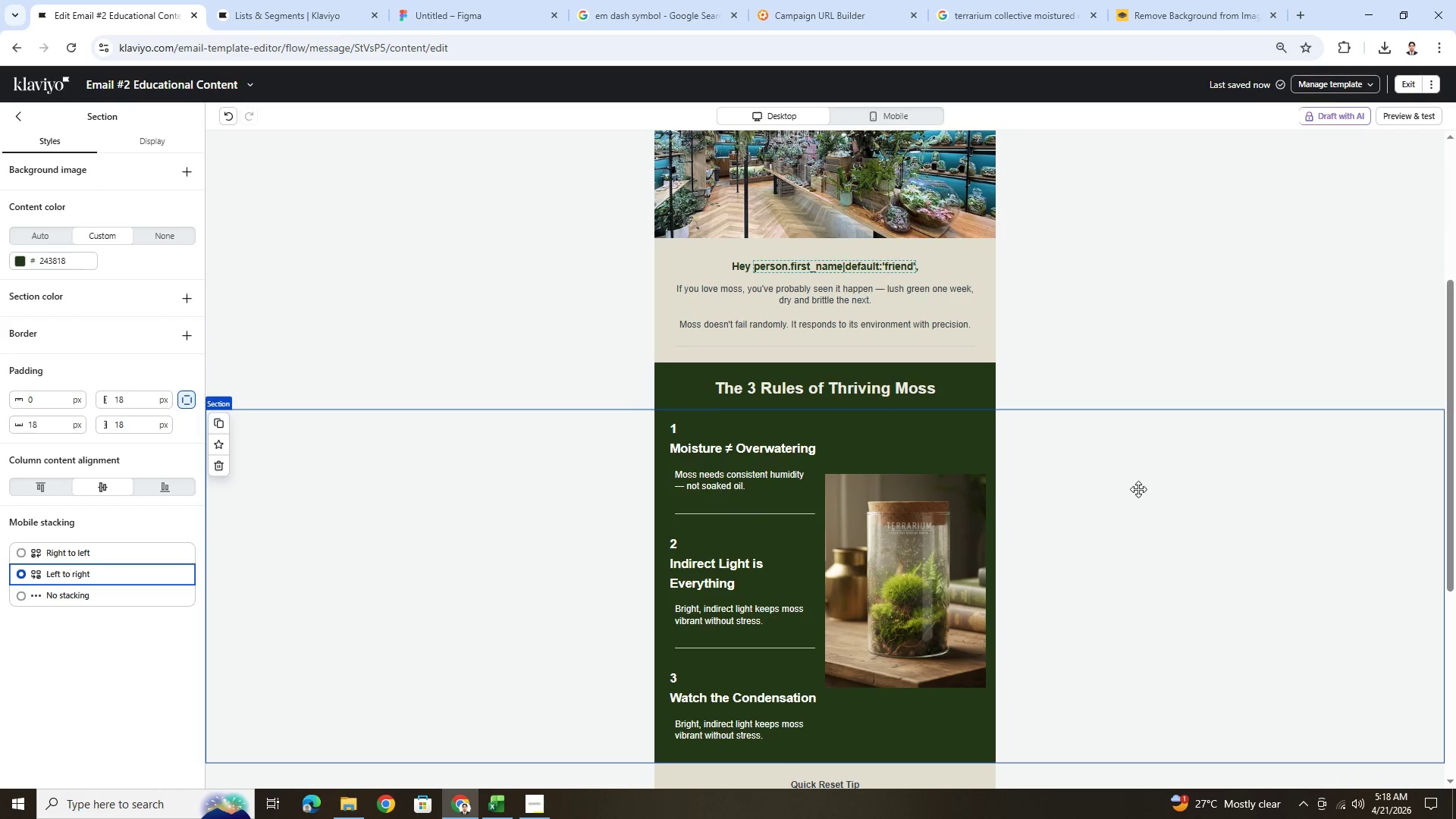 
scroll: coordinate [1138, 489], scroll_direction: down, amount: 6.0
 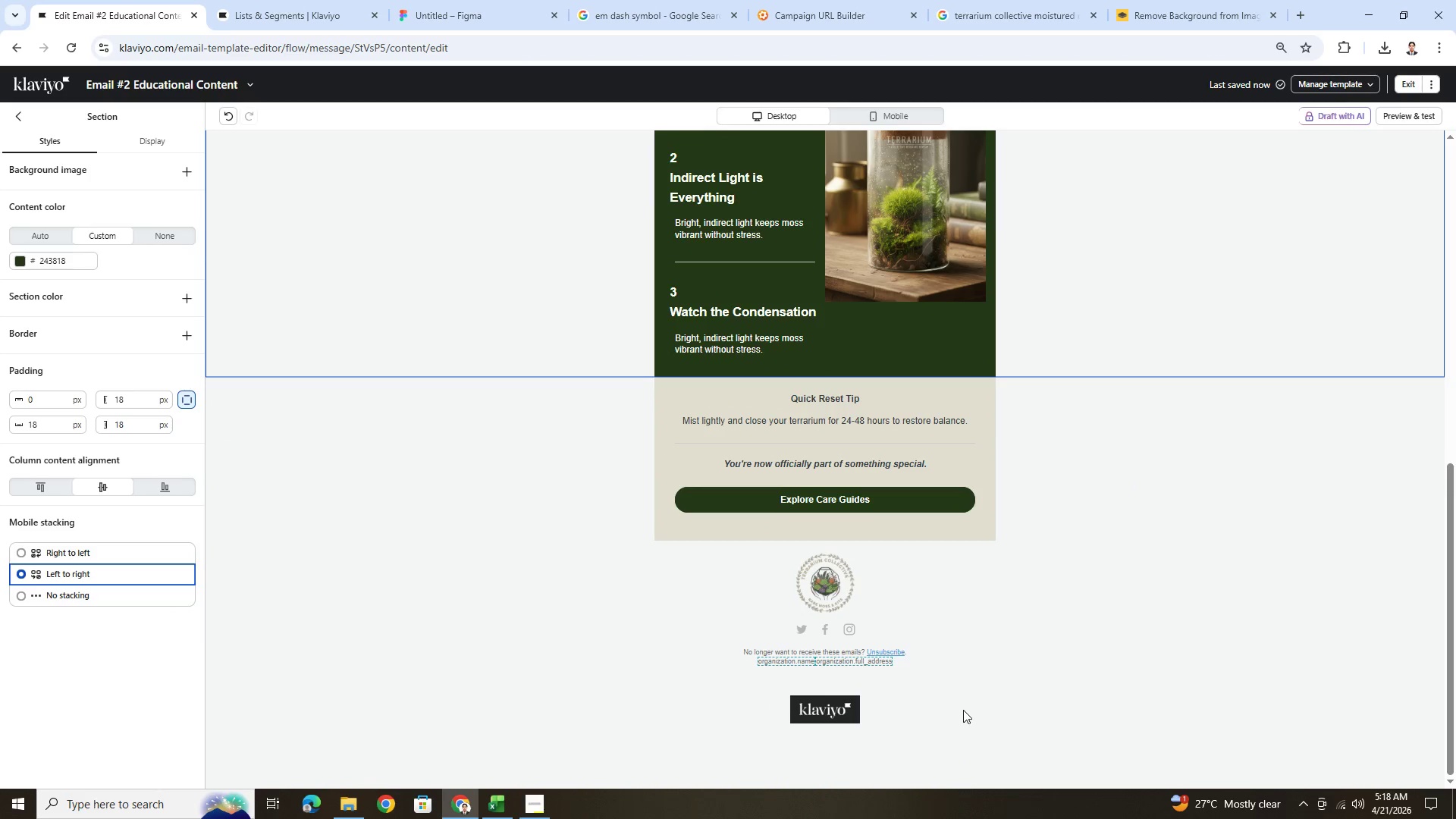 
wait(5.34)
 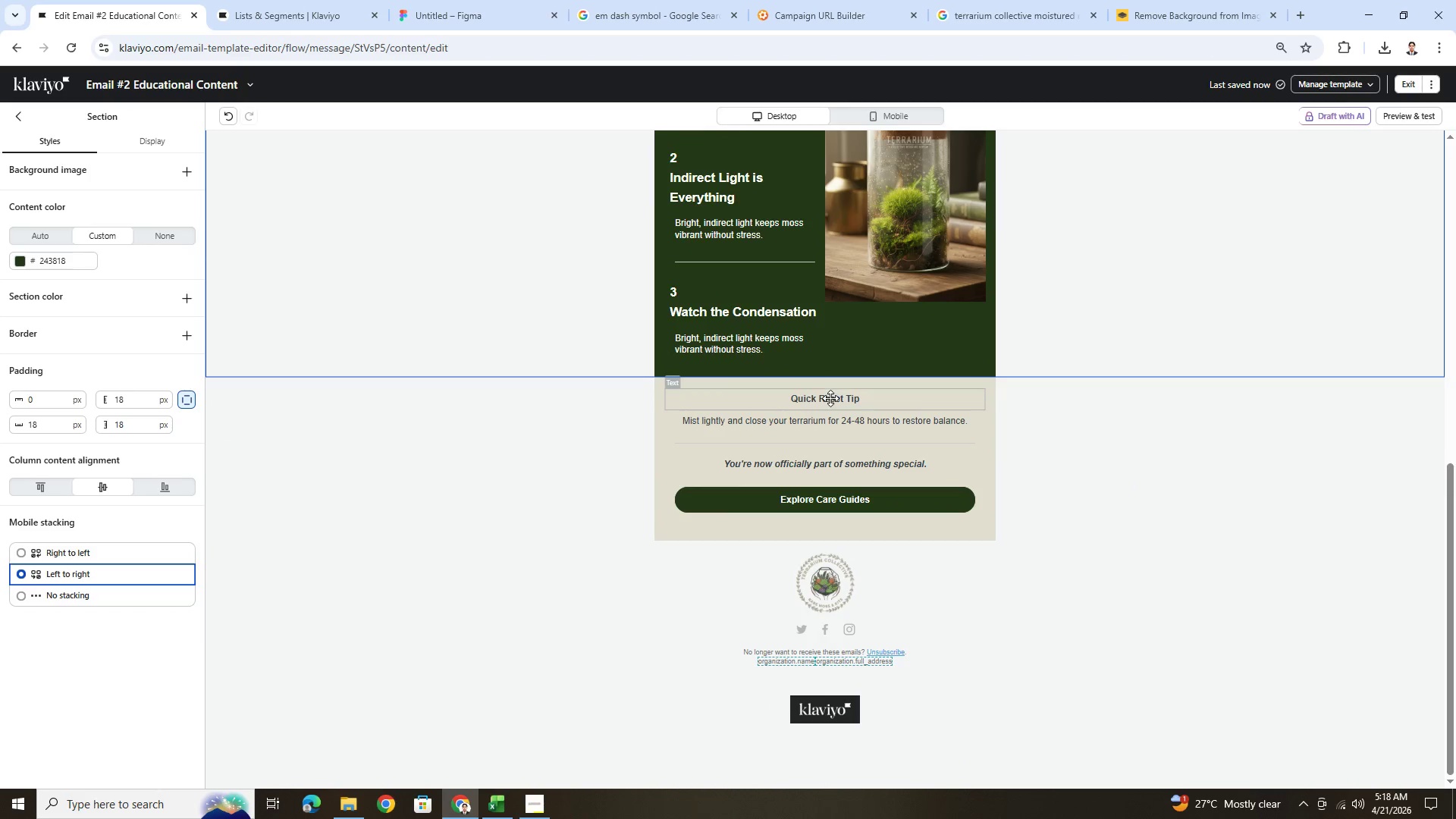 
left_click([539, 793])